 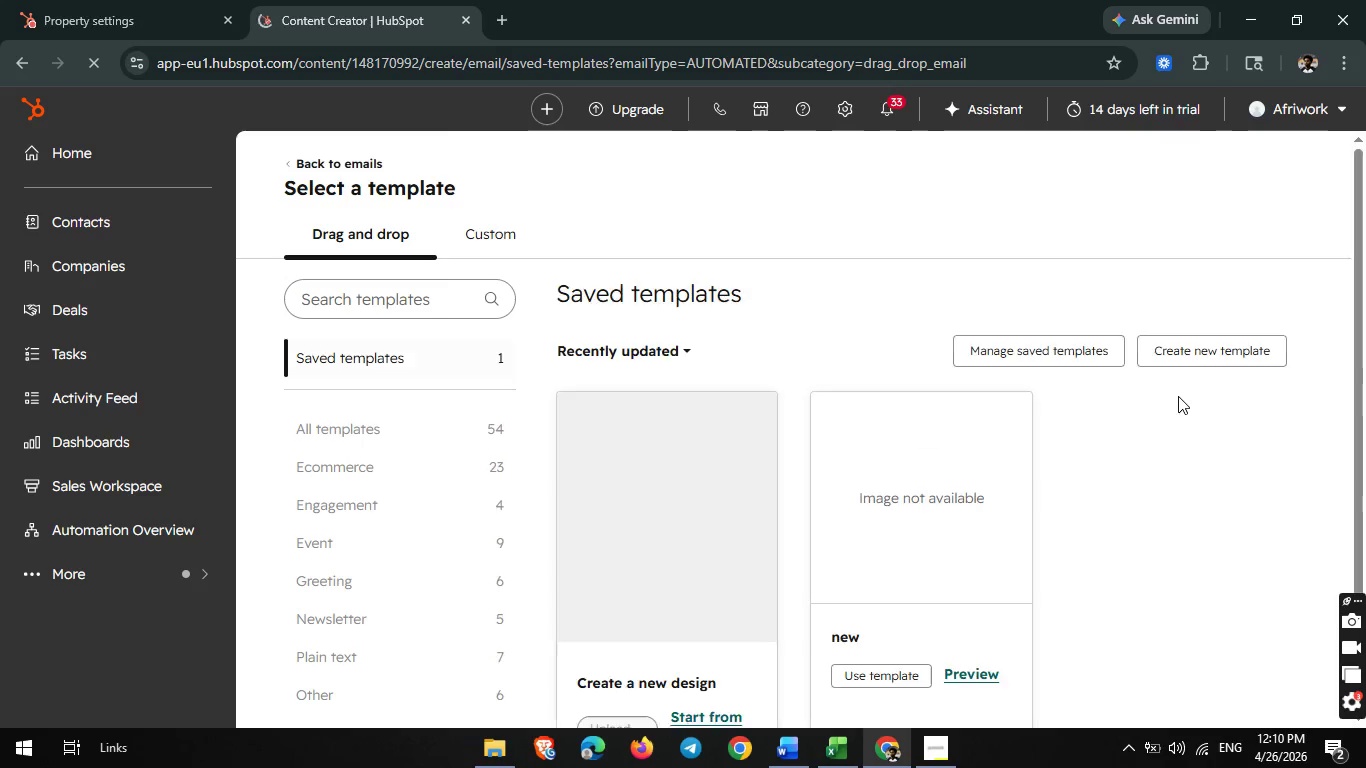 
left_click([505, 223])
 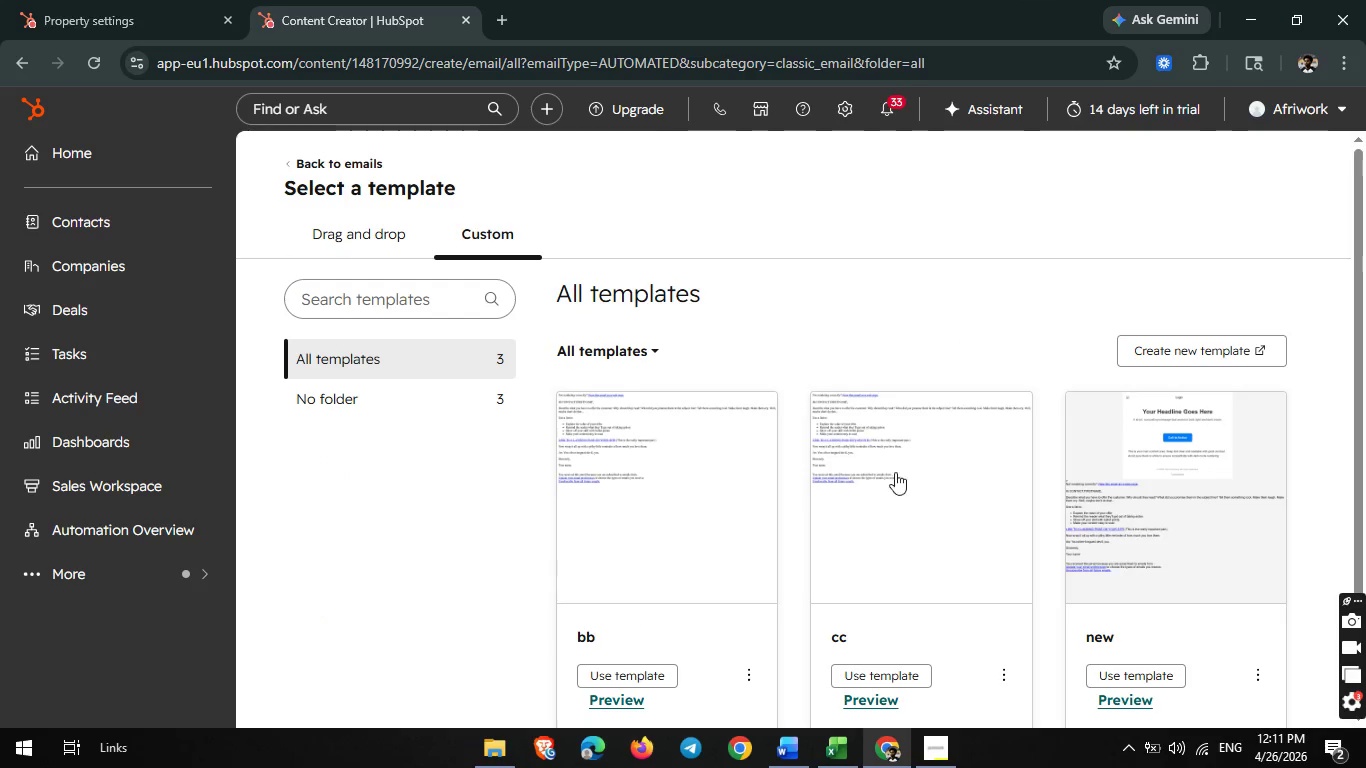 
scroll: coordinate [926, 520], scroll_direction: down, amount: 2.0
 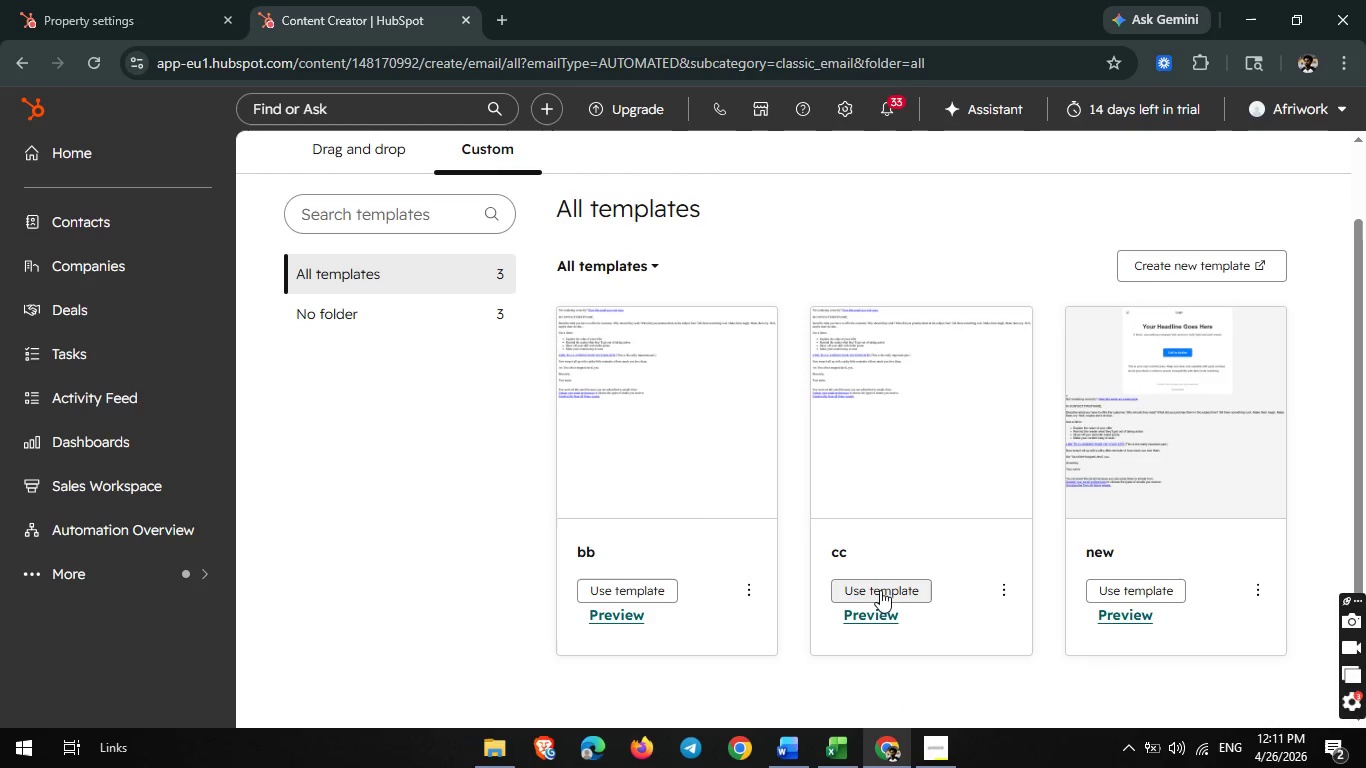 
left_click([880, 590])
 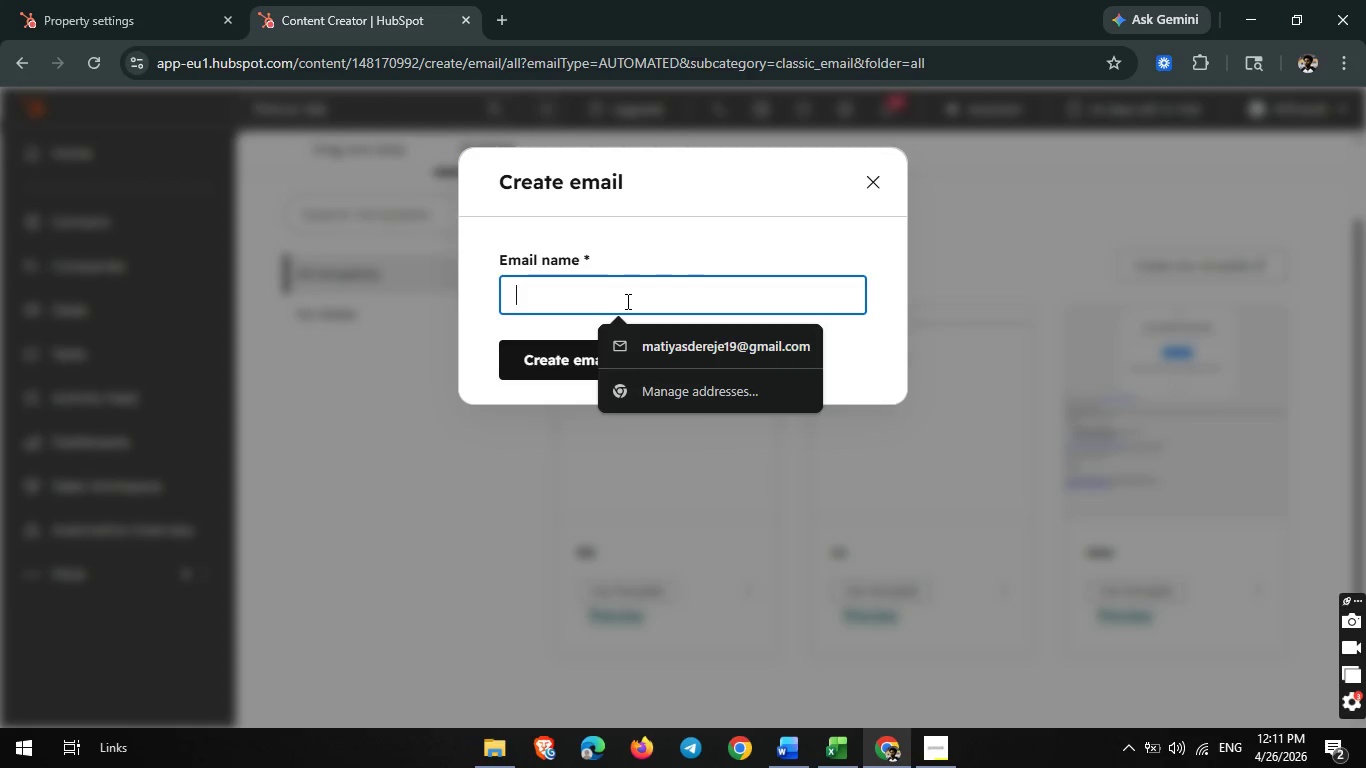 
wait(11.89)
 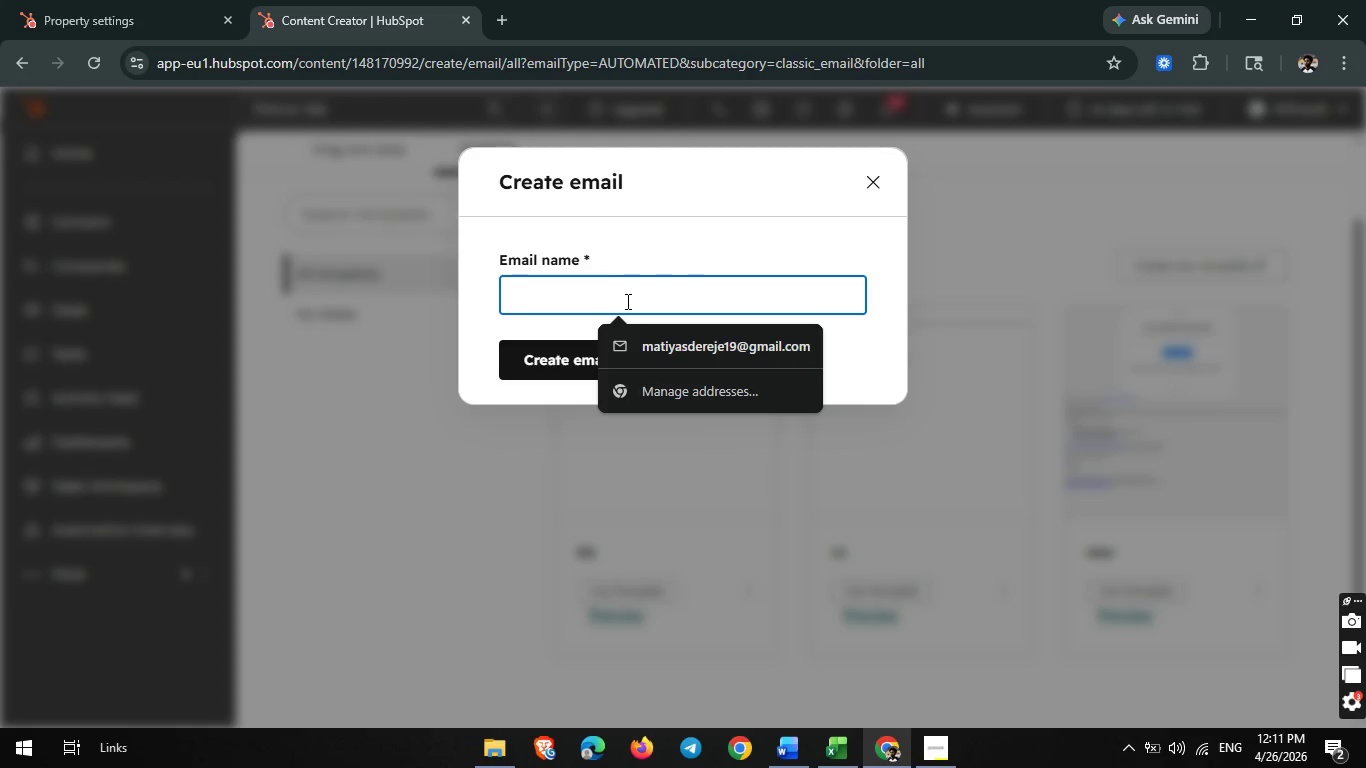 
type(The mid-way check in)
 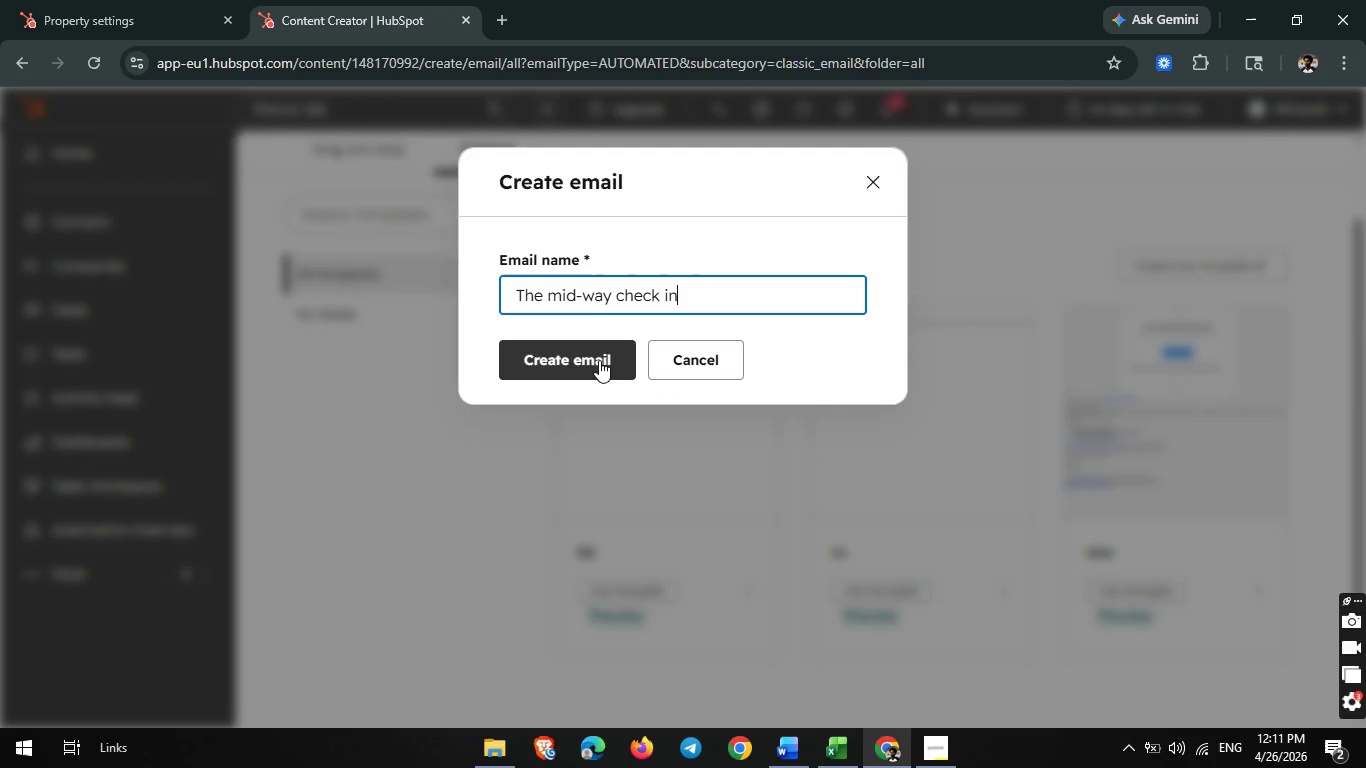 
left_click([595, 360])
 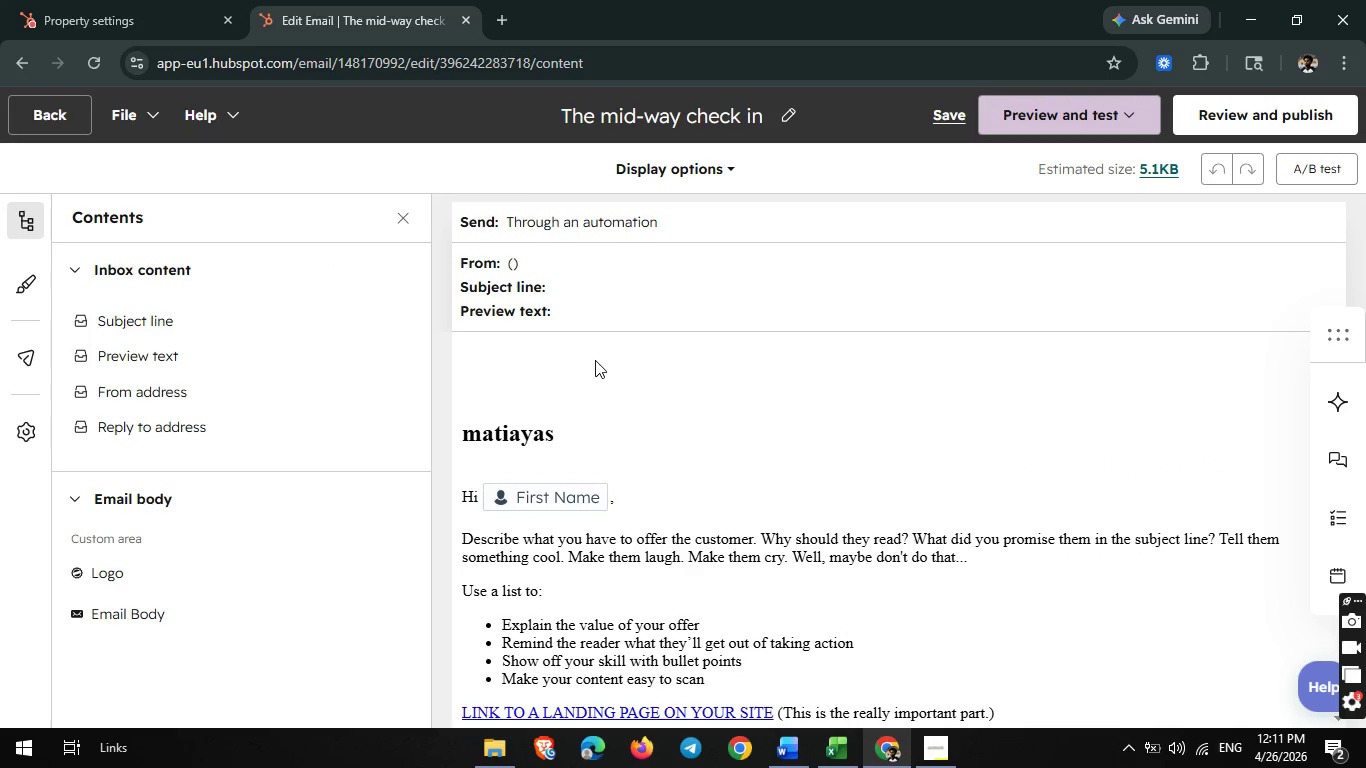 
wait(15.23)
 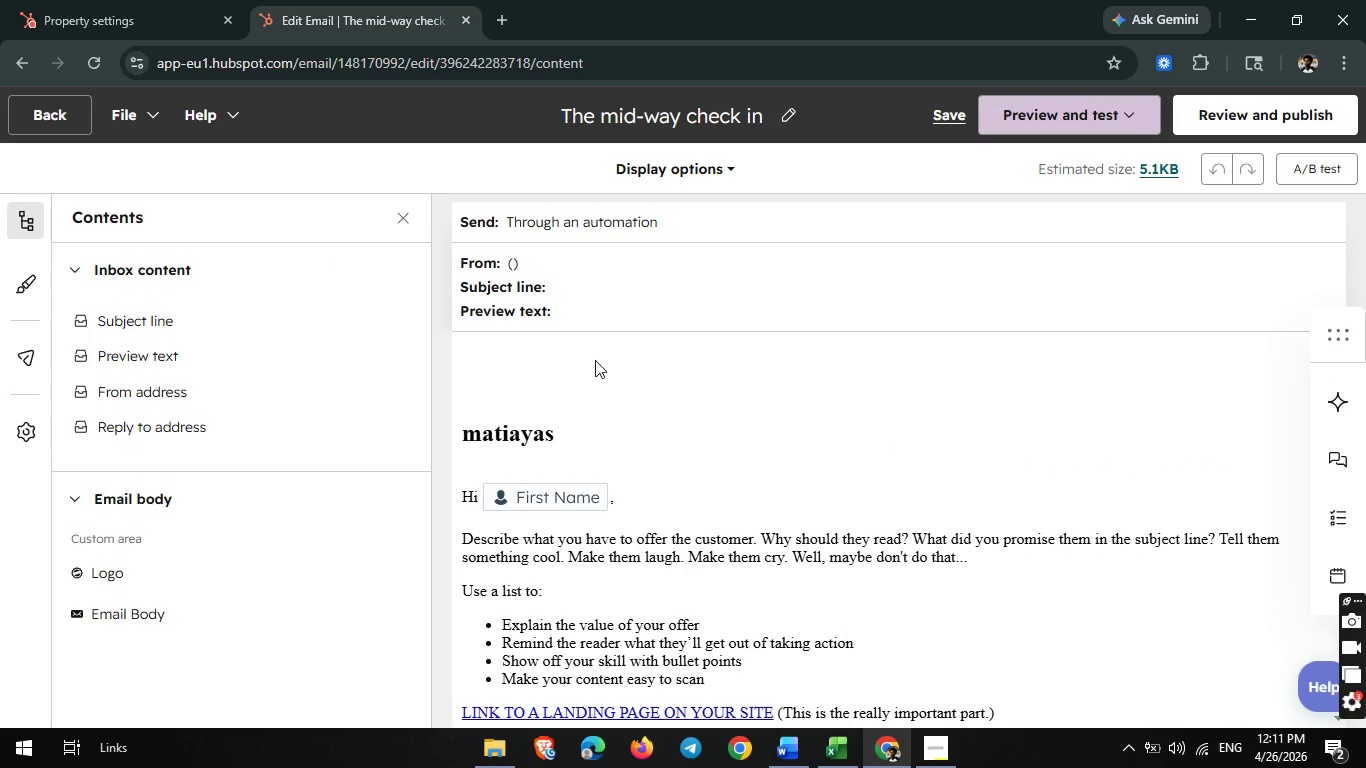 
scroll: coordinate [770, 334], scroll_direction: down, amount: 1.0
 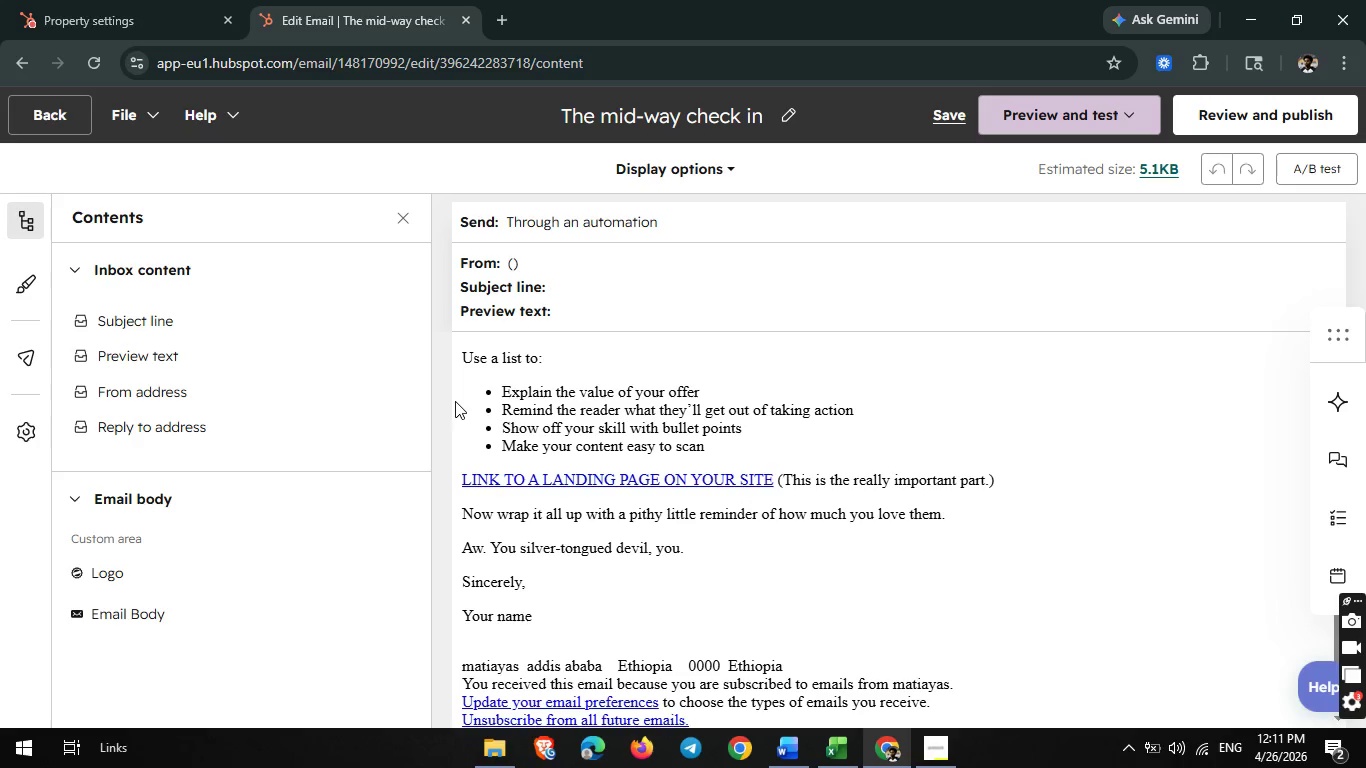 
wait(20.3)
 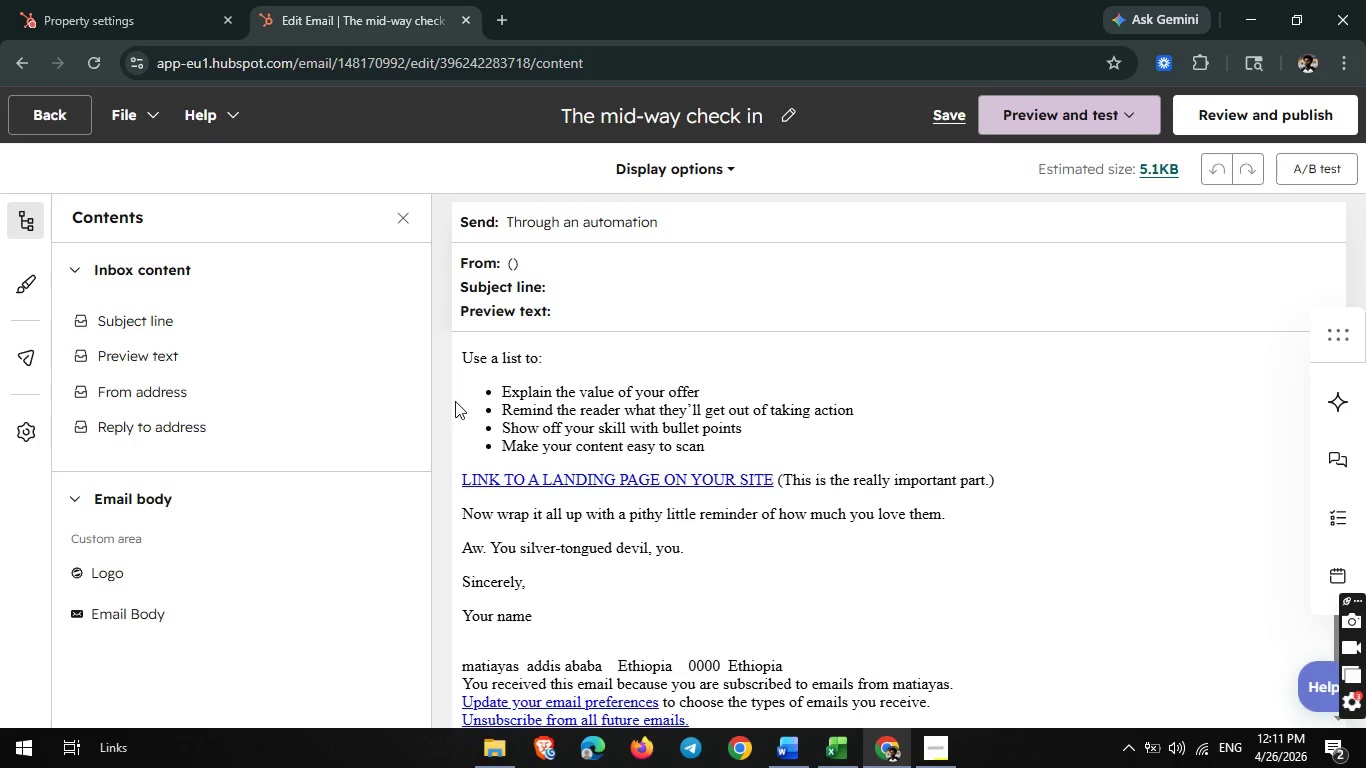 
scroll: coordinate [455, 401], scroll_direction: down, amount: 1.0
 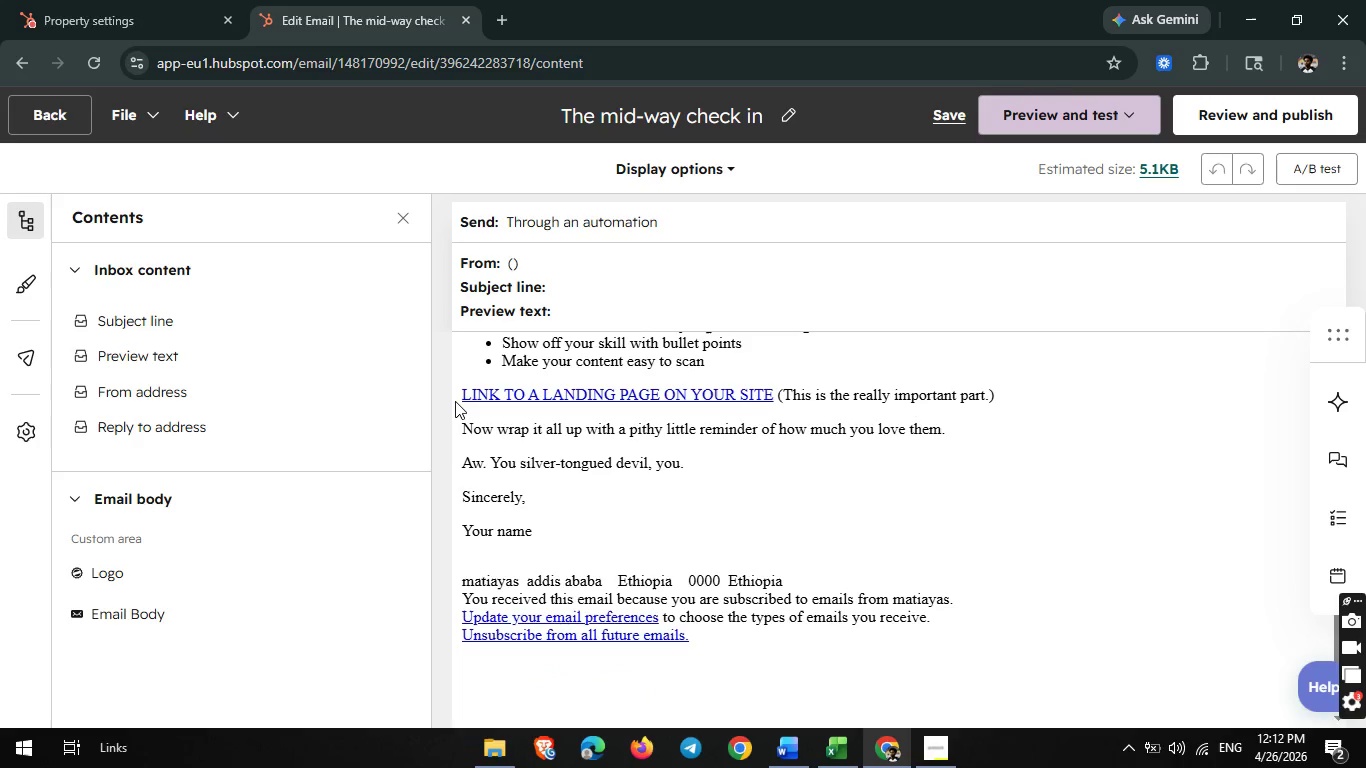 
scroll: coordinate [455, 401], scroll_direction: up, amount: 2.0
 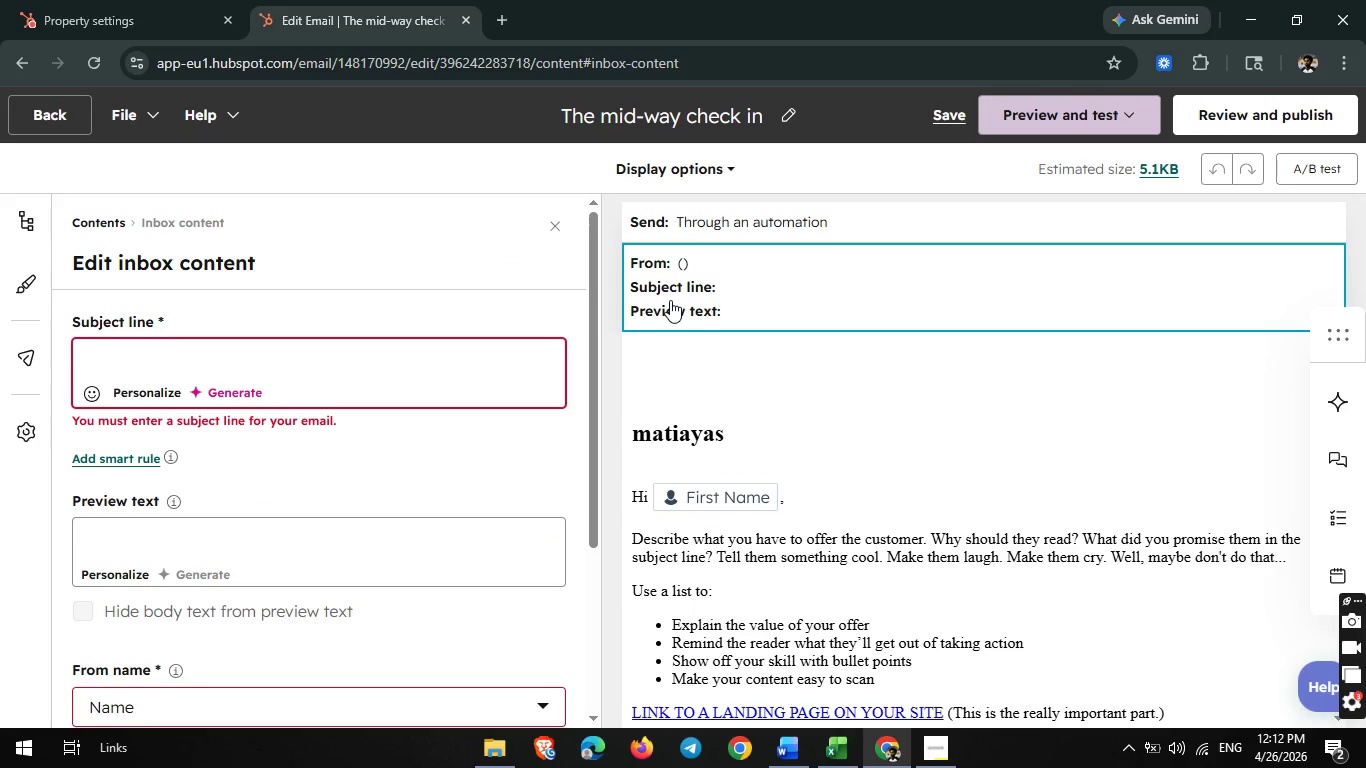 
wait(26.57)
 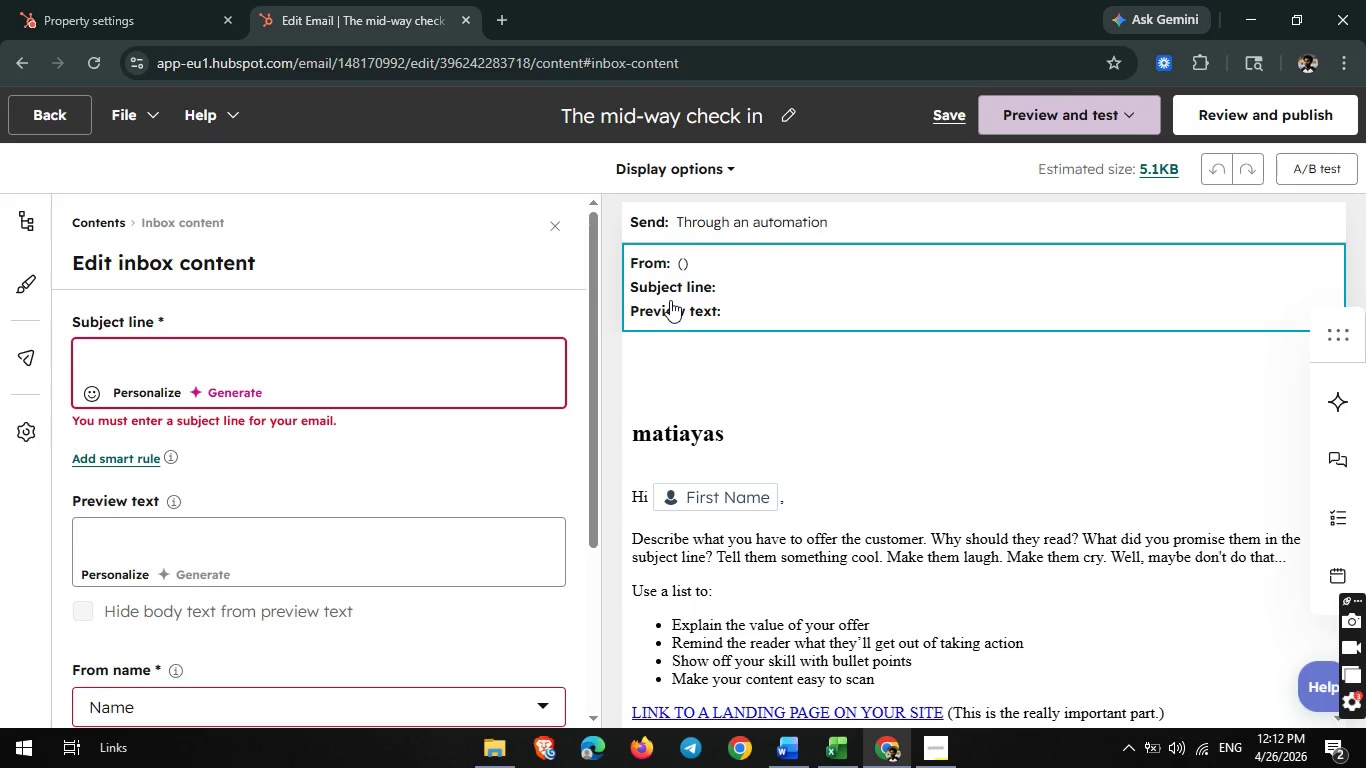 
left_click([281, 353])
 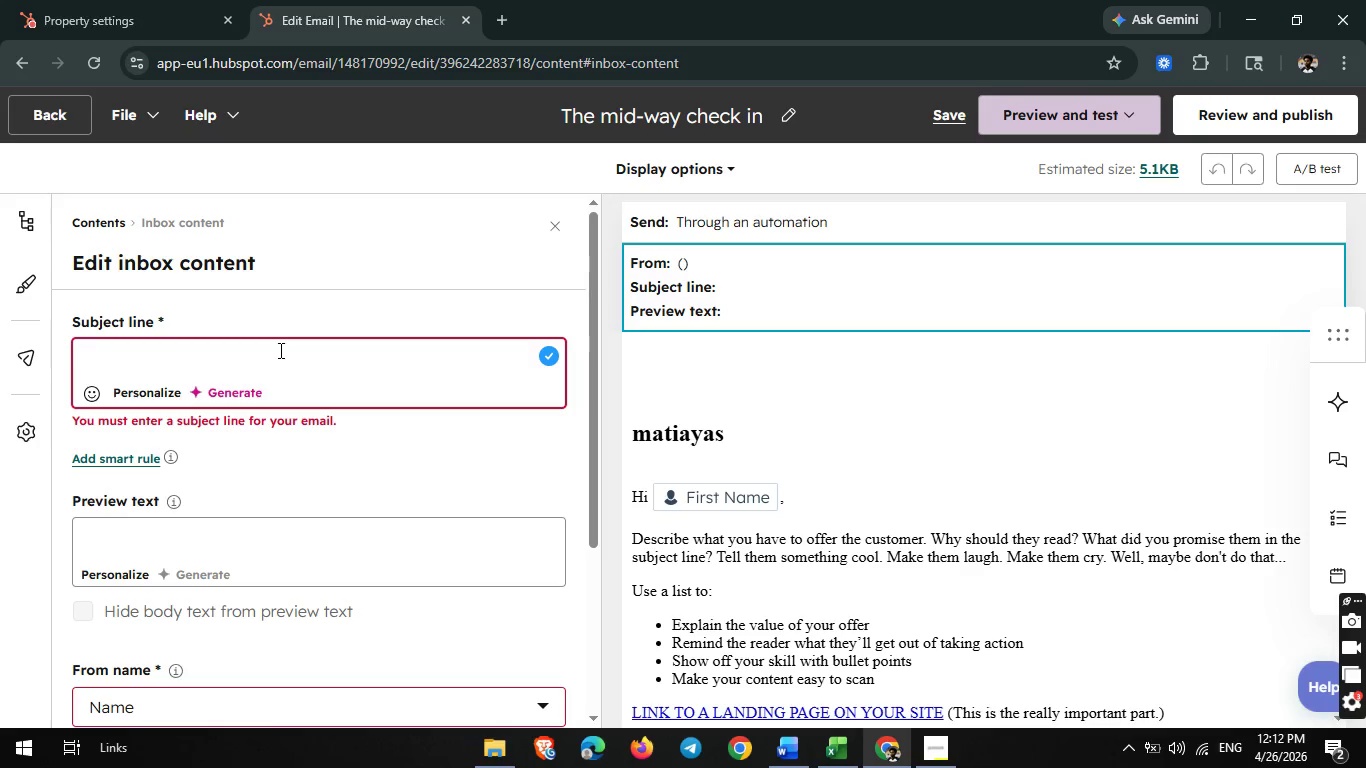 
wait(16.06)
 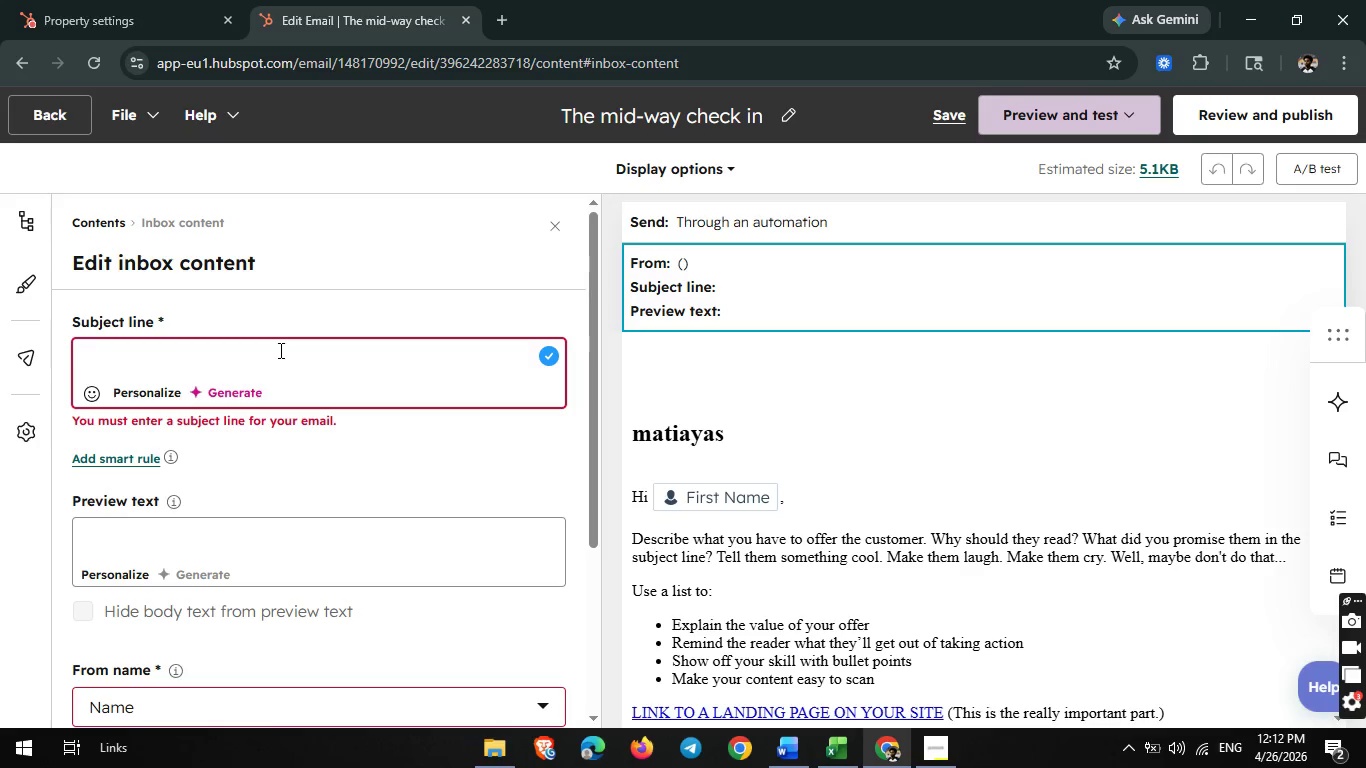 
left_click([206, 356])
 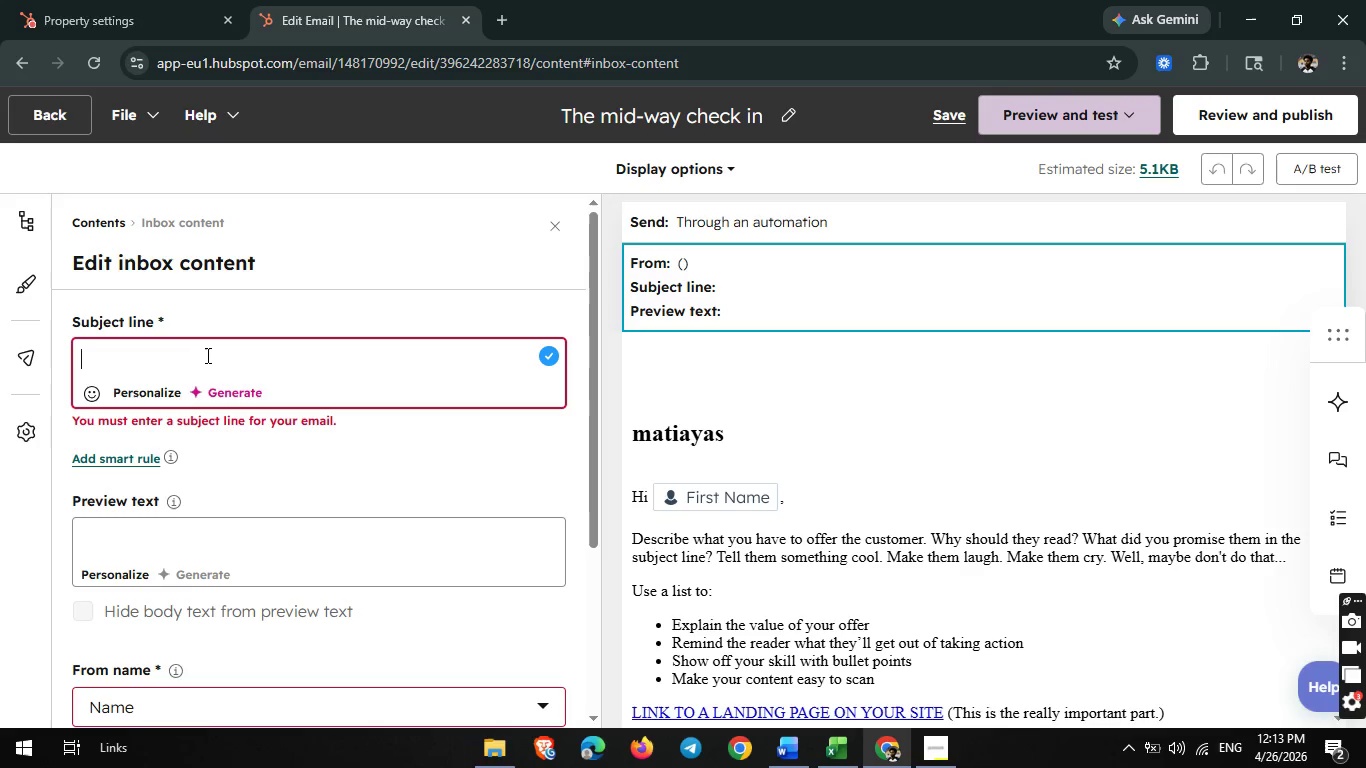 
wait(28.03)
 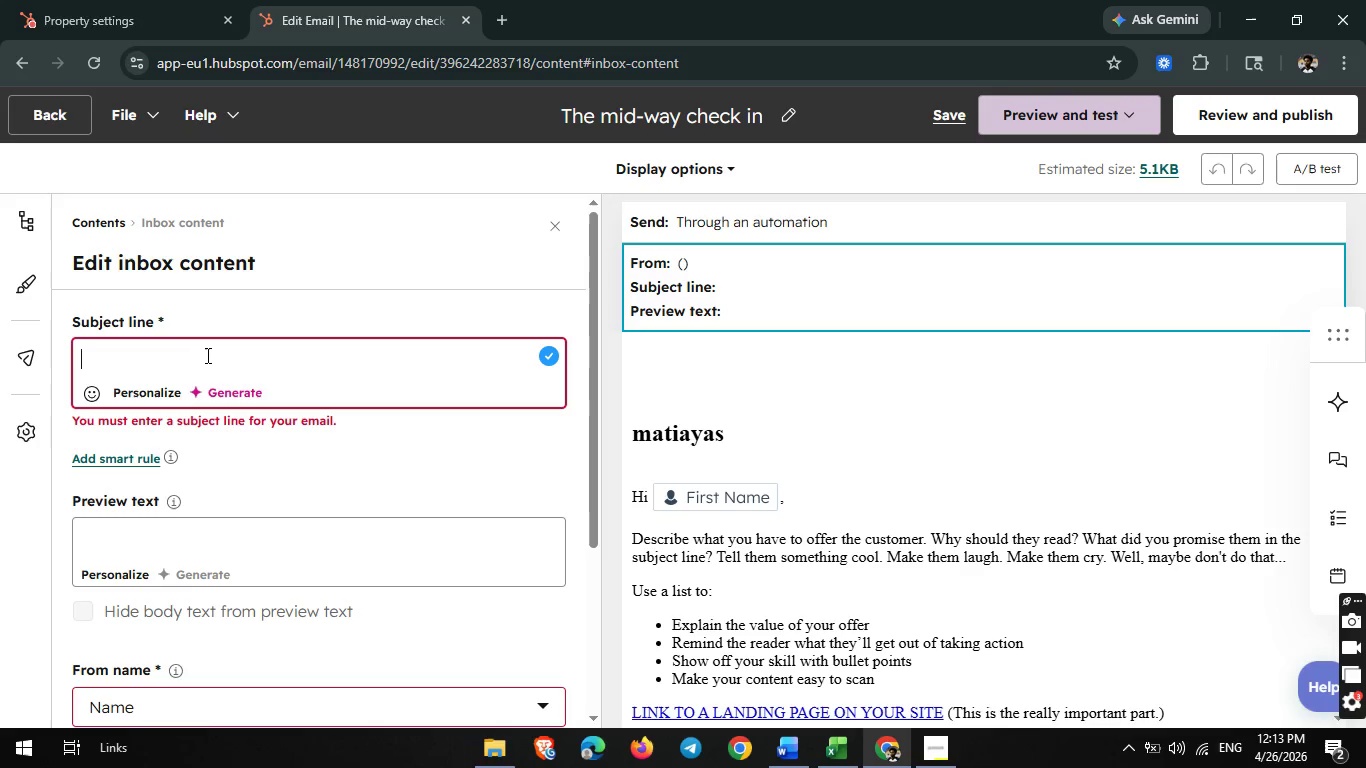 
left_click([267, 349])
 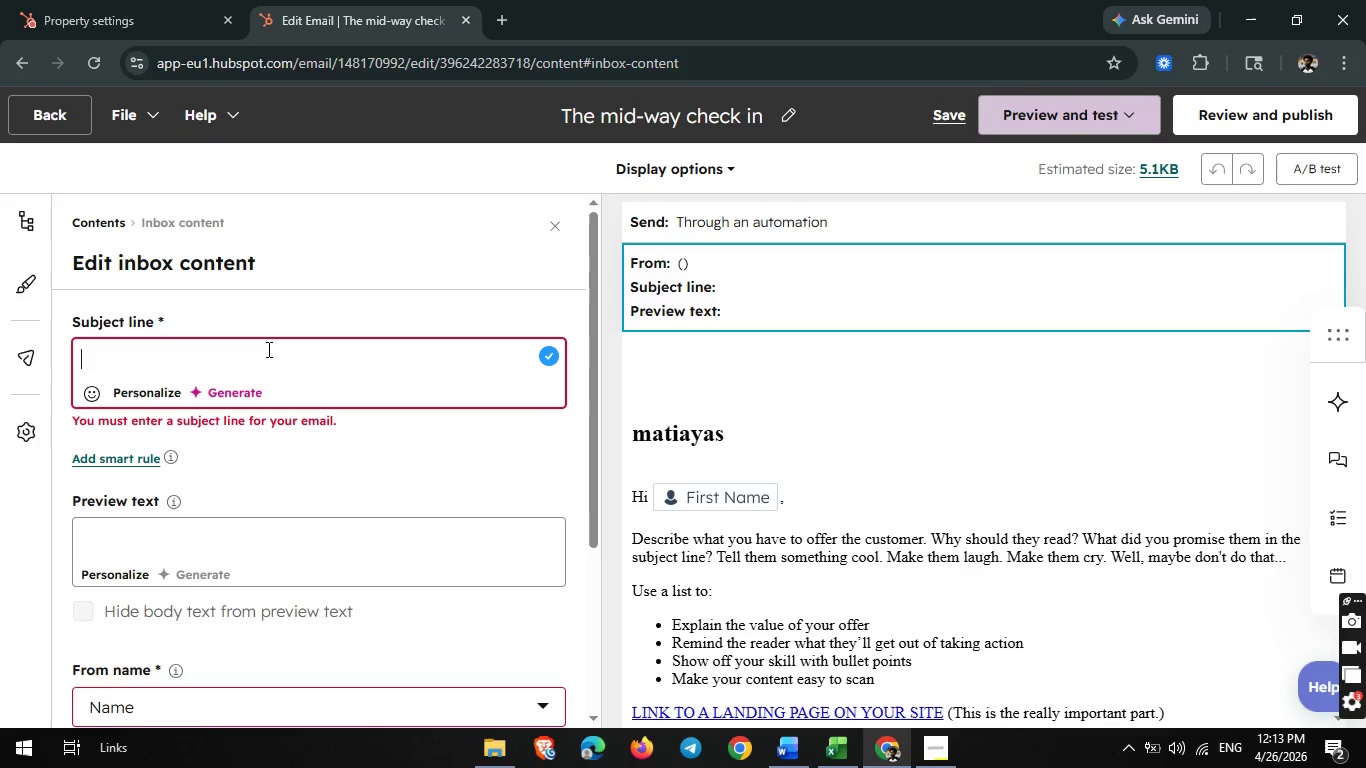 
wait(22.59)
 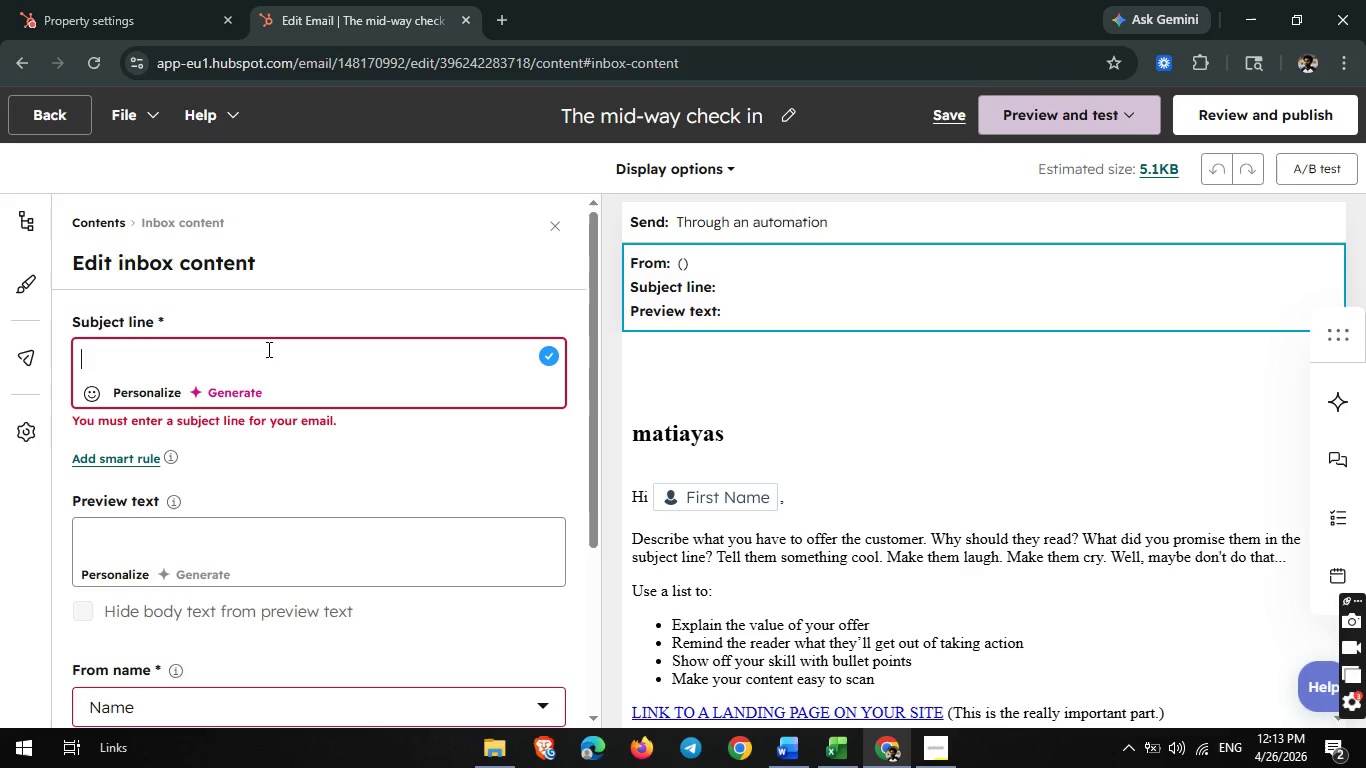 
type(How one )
 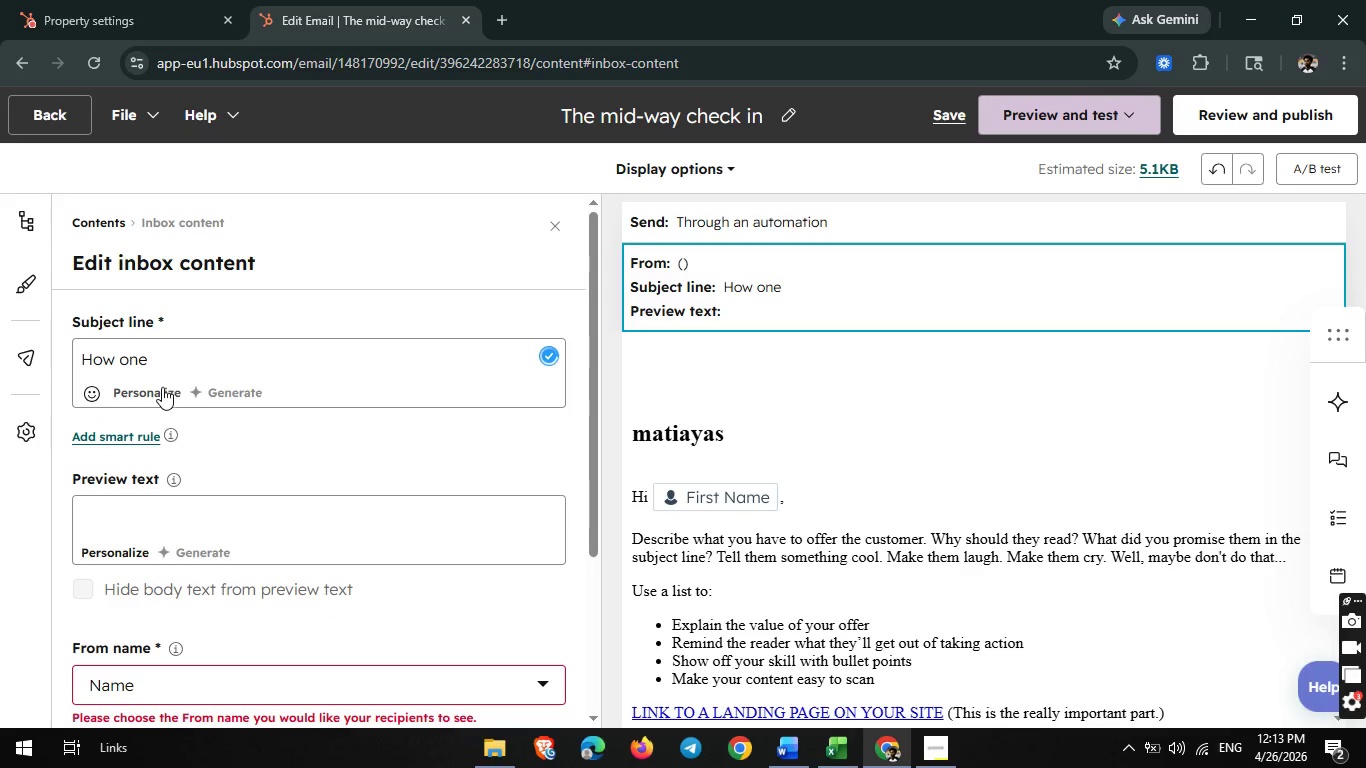 
left_click([160, 388])
 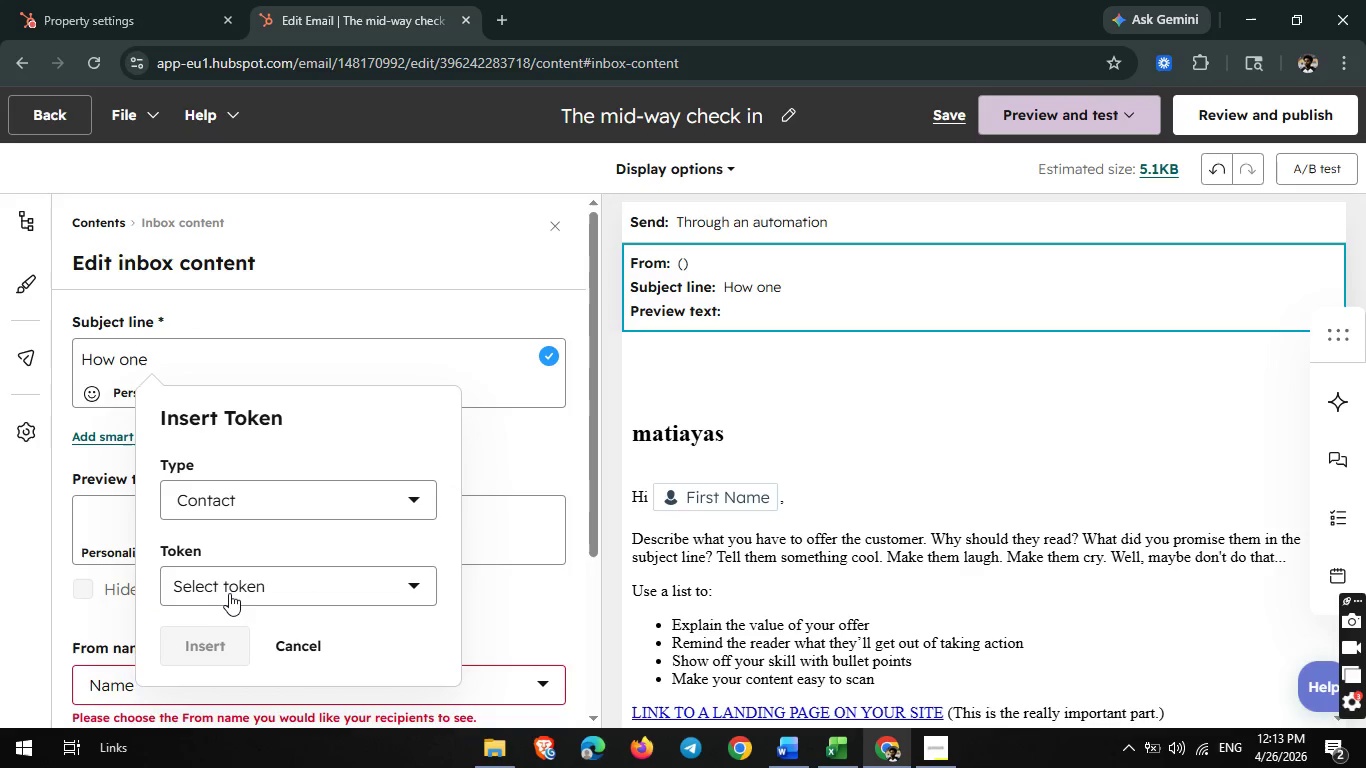 
left_click([228, 598])
 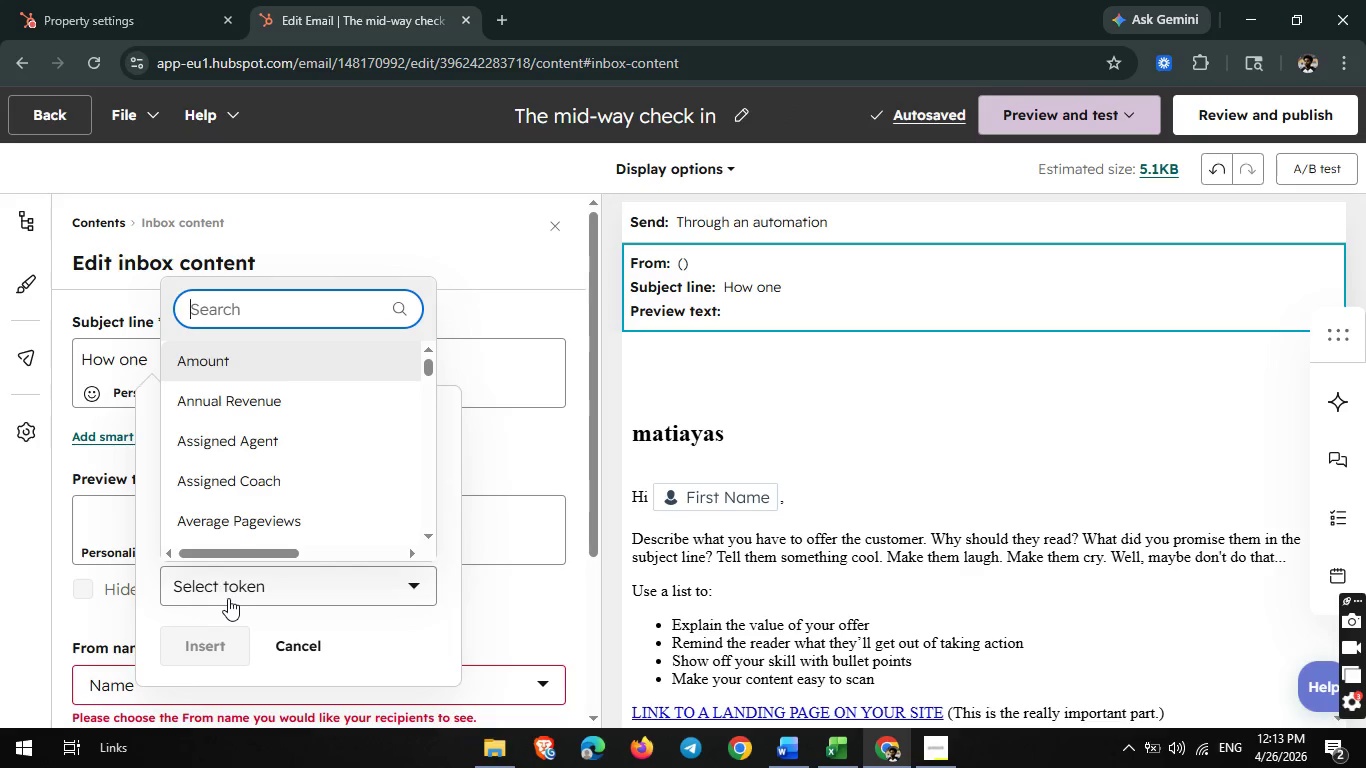 
type(trad)
 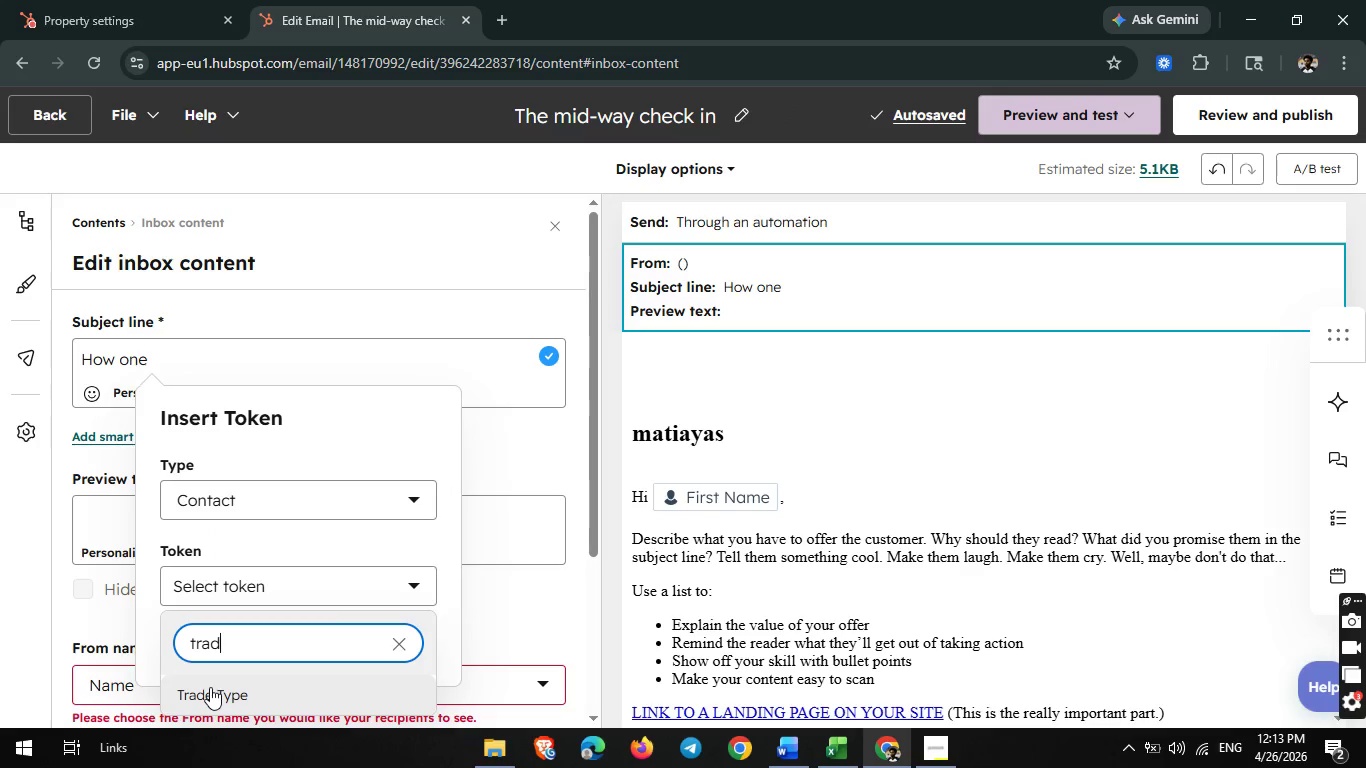 
left_click([210, 687])
 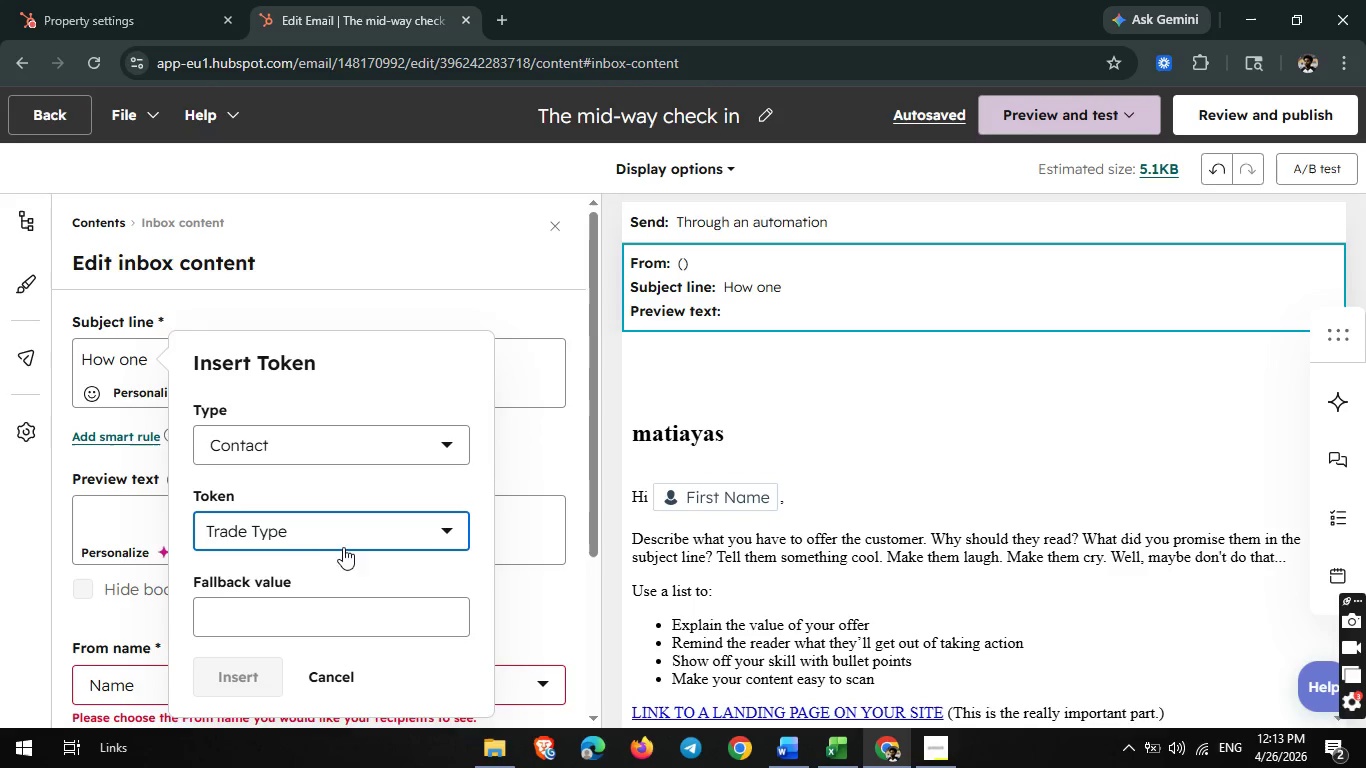 
left_click([280, 608])
 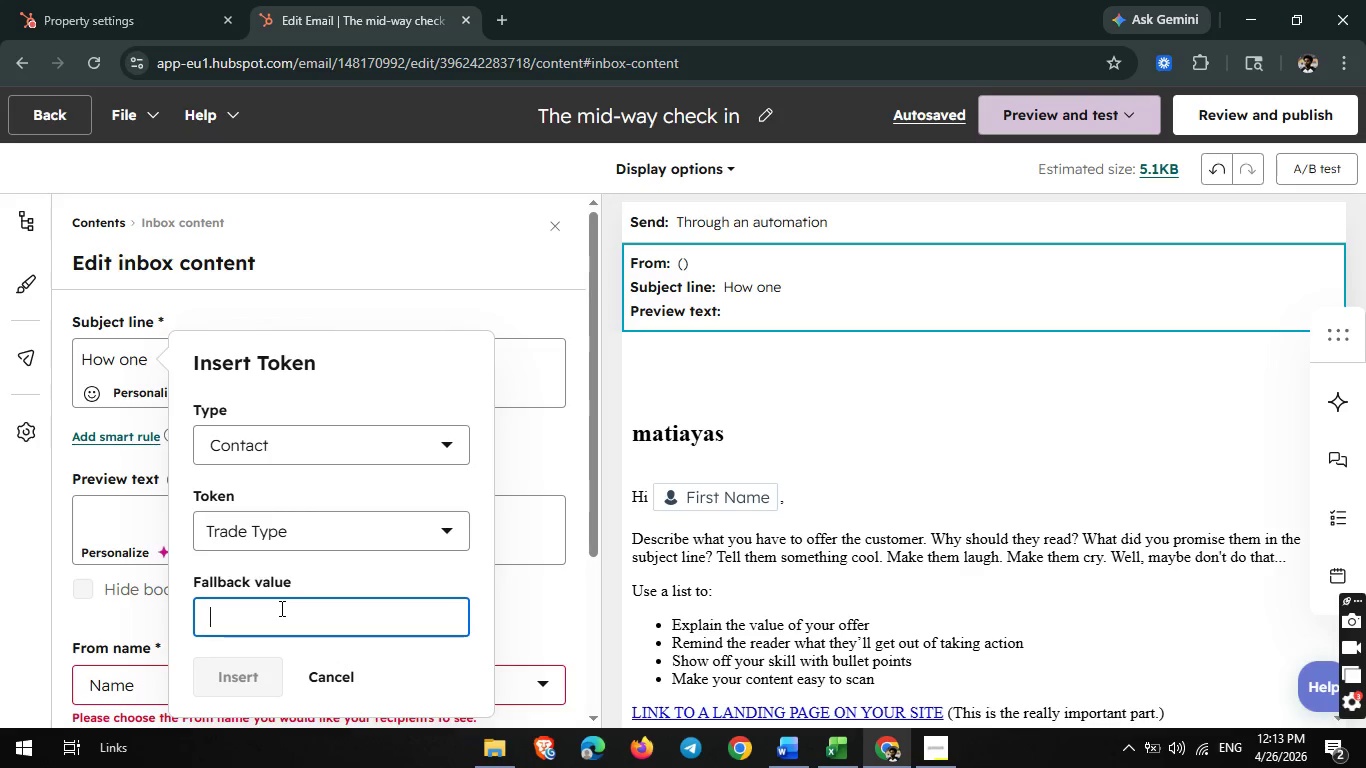 
type(trade typw)
key(Backspace)
type(e)
 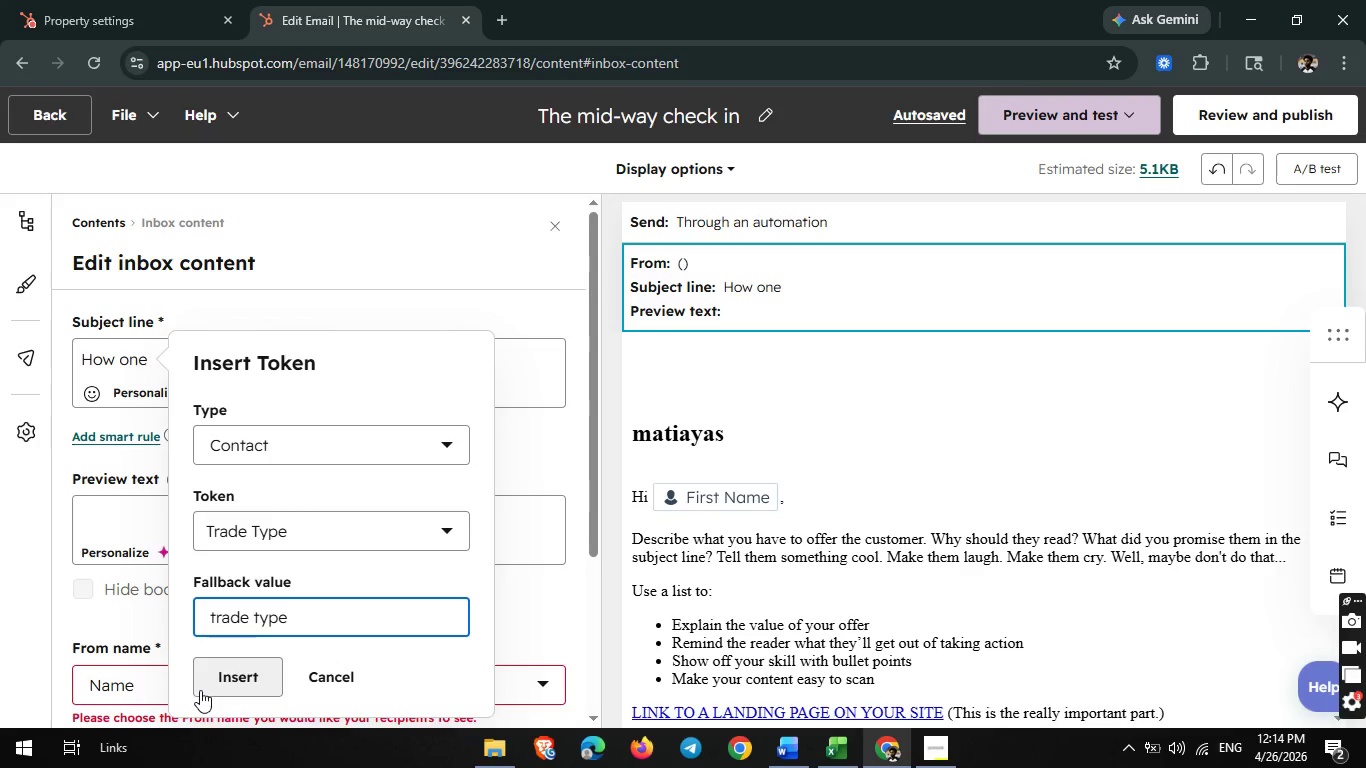 
left_click([200, 690])
 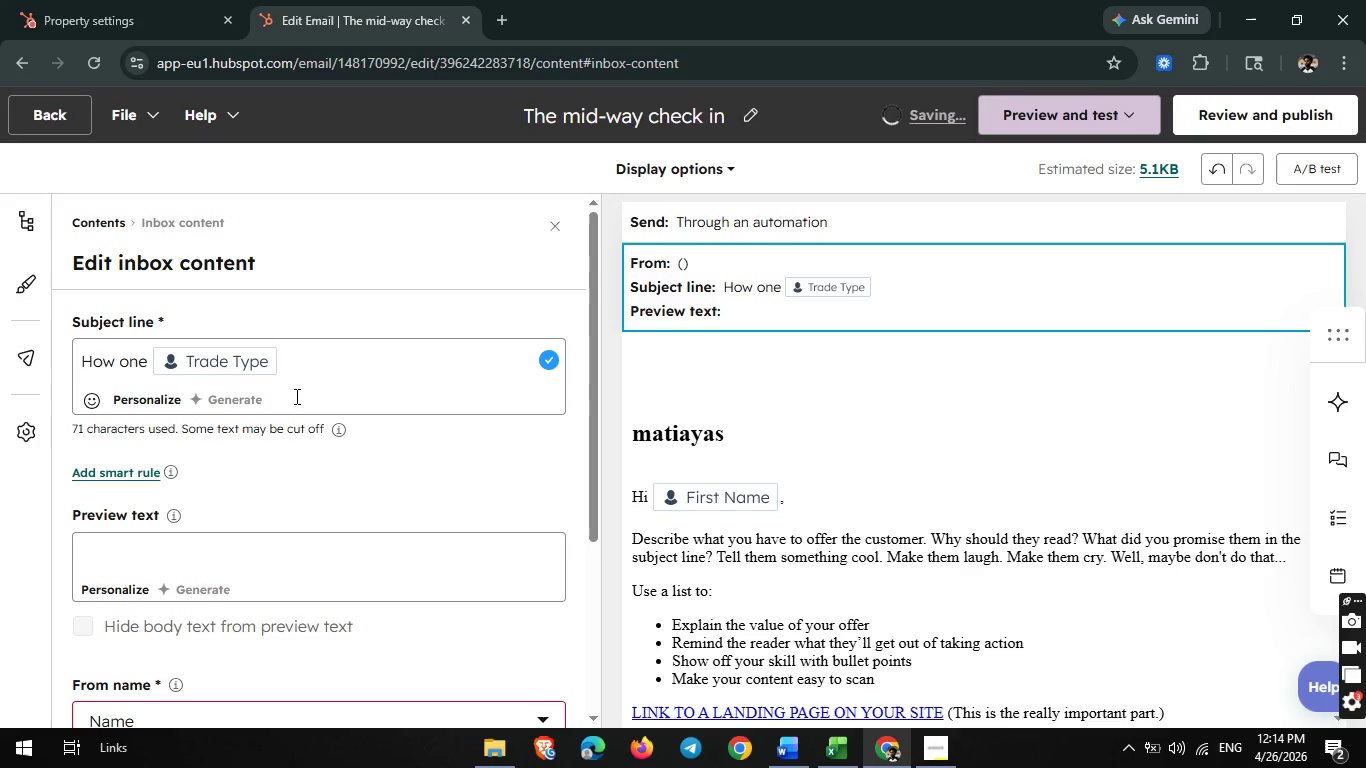 
type( firm reduced risk withour)
 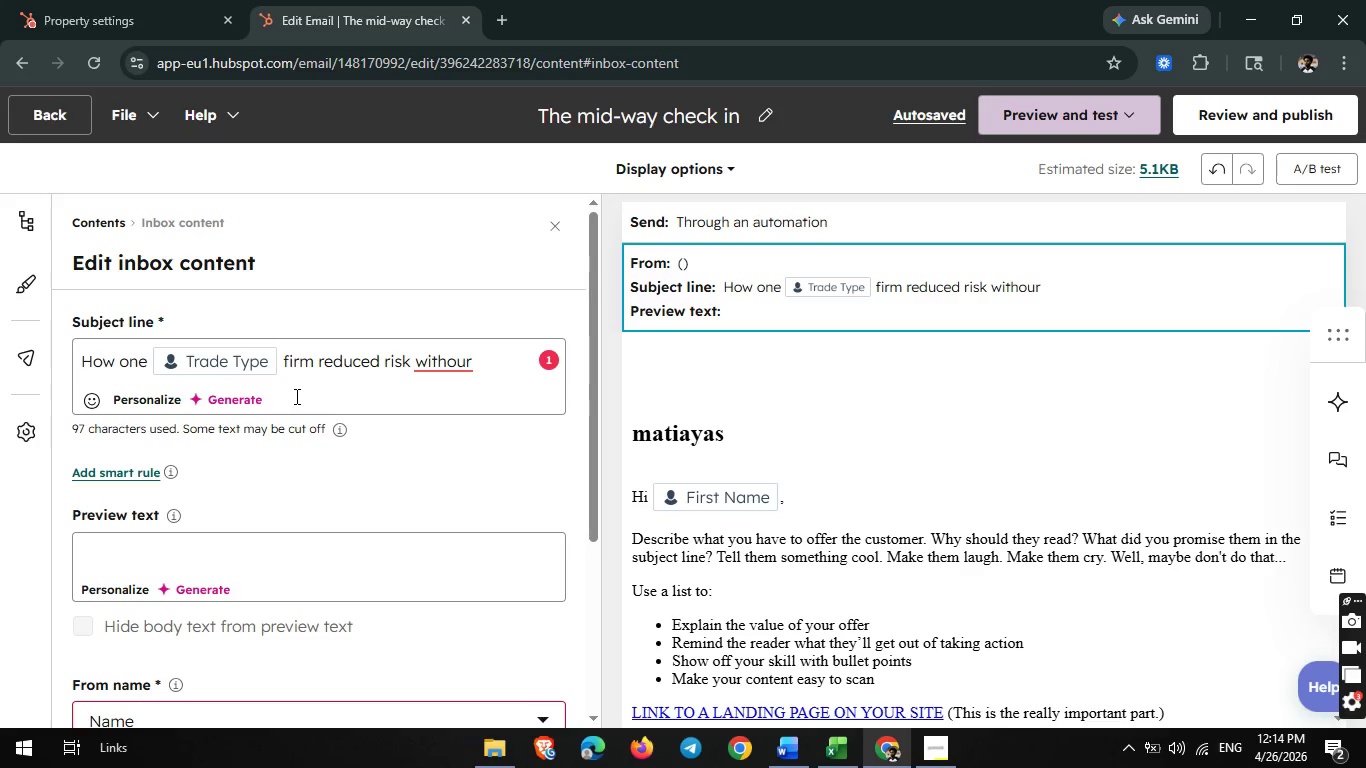 
wait(22.95)
 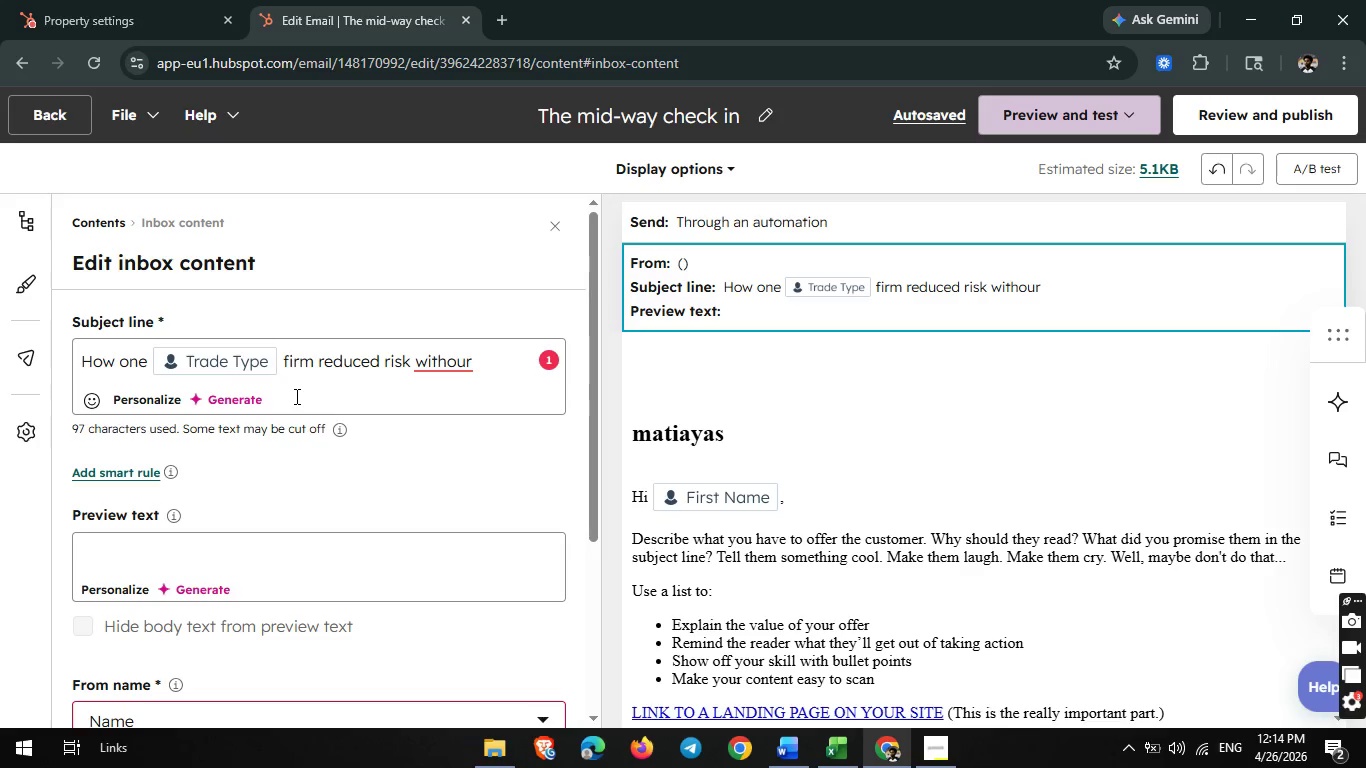 
key(Backspace)
type(t increasing overg)
key(Backspace)
type(head)
 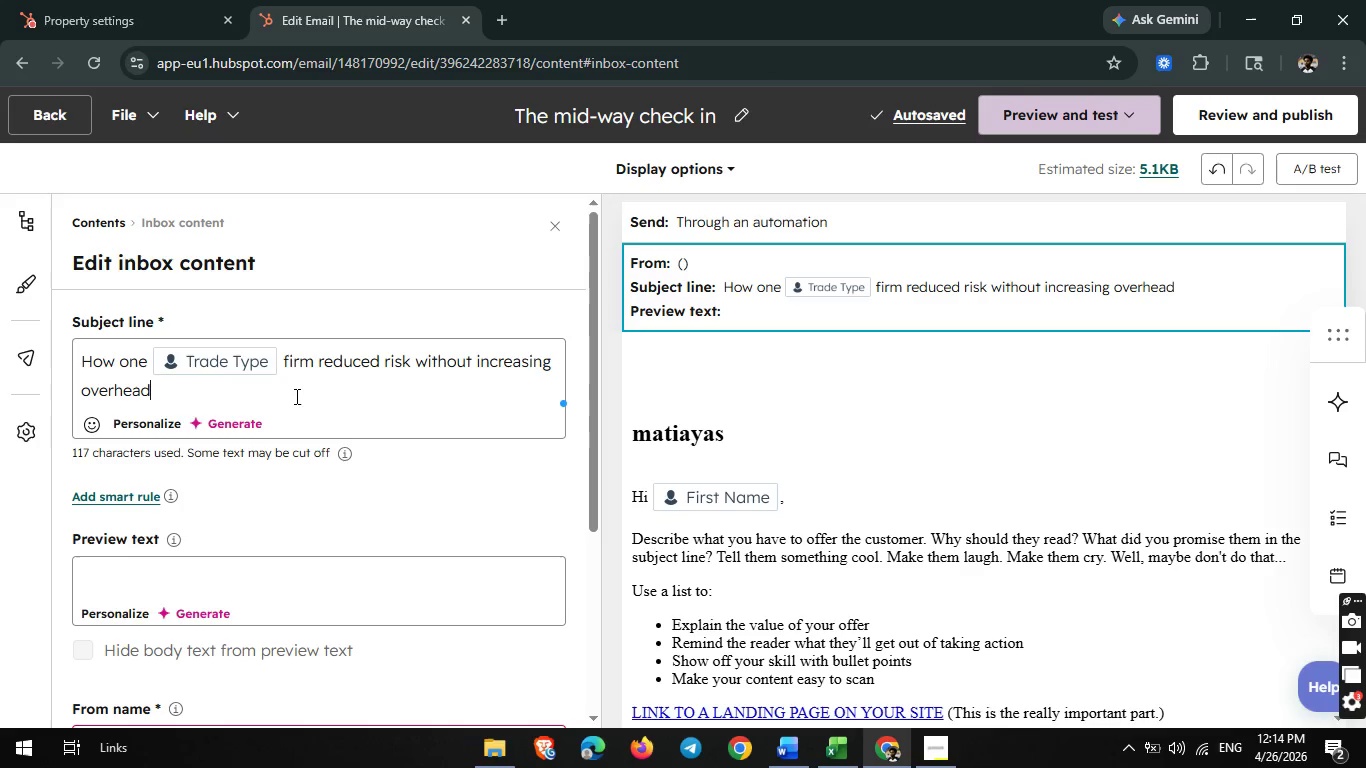 
left_click([795, 460])
 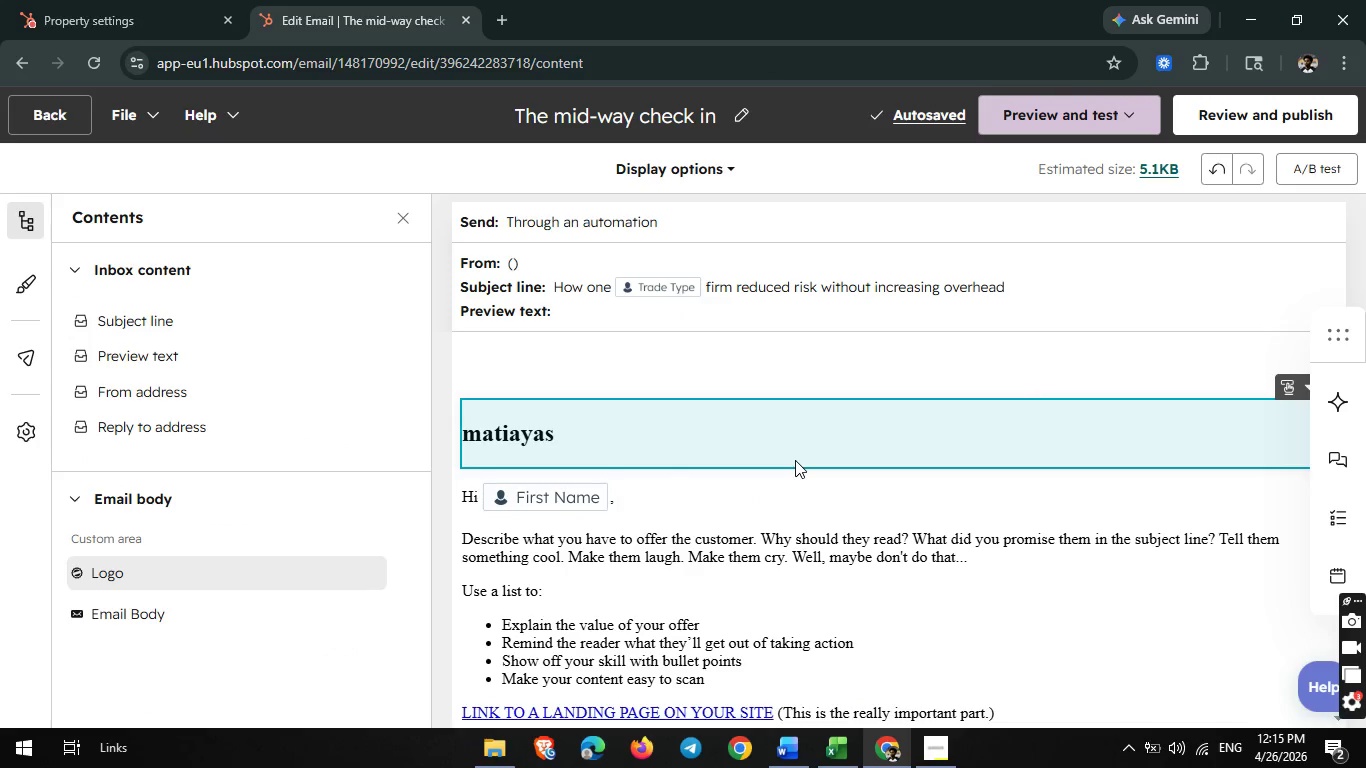 
scroll: coordinate [795, 460], scroll_direction: down, amount: 1.0
 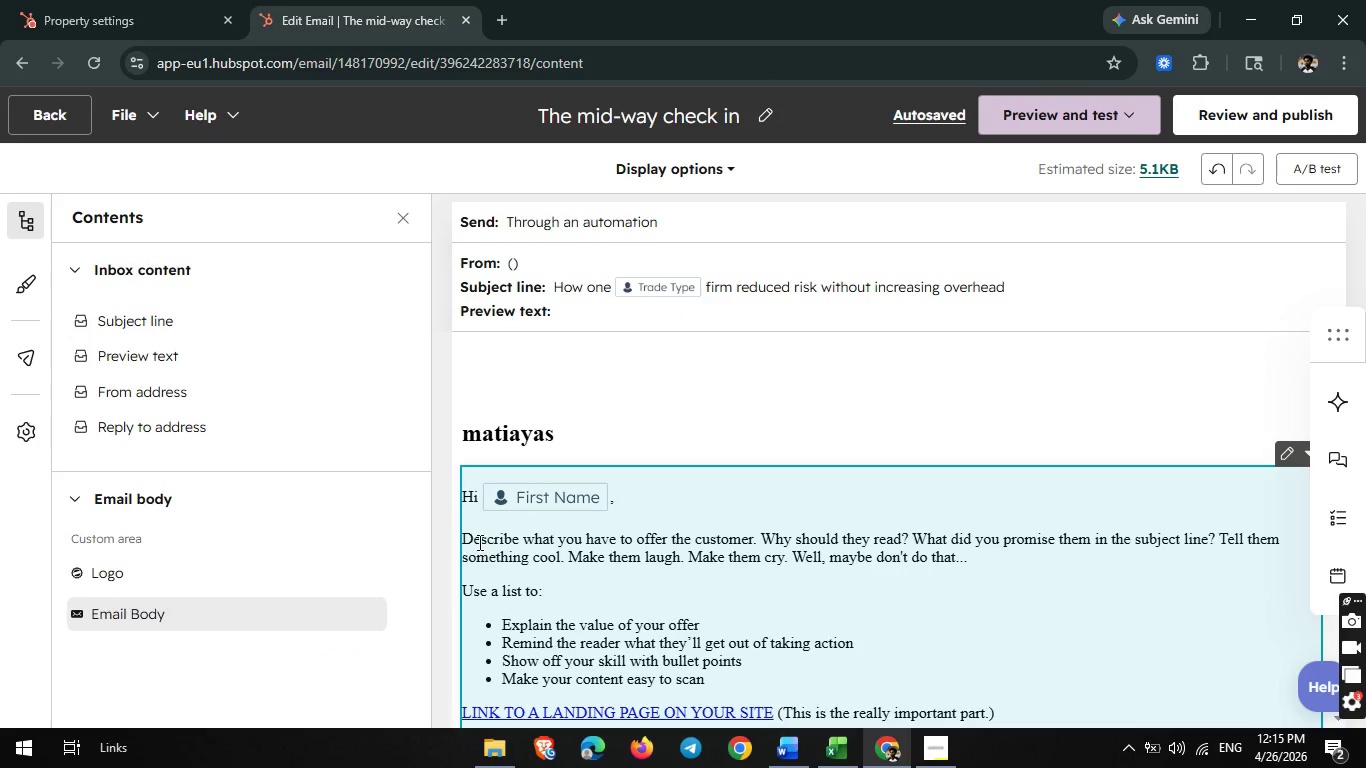 
left_click_drag(start_coordinate=[469, 536], to_coordinate=[721, 549])
 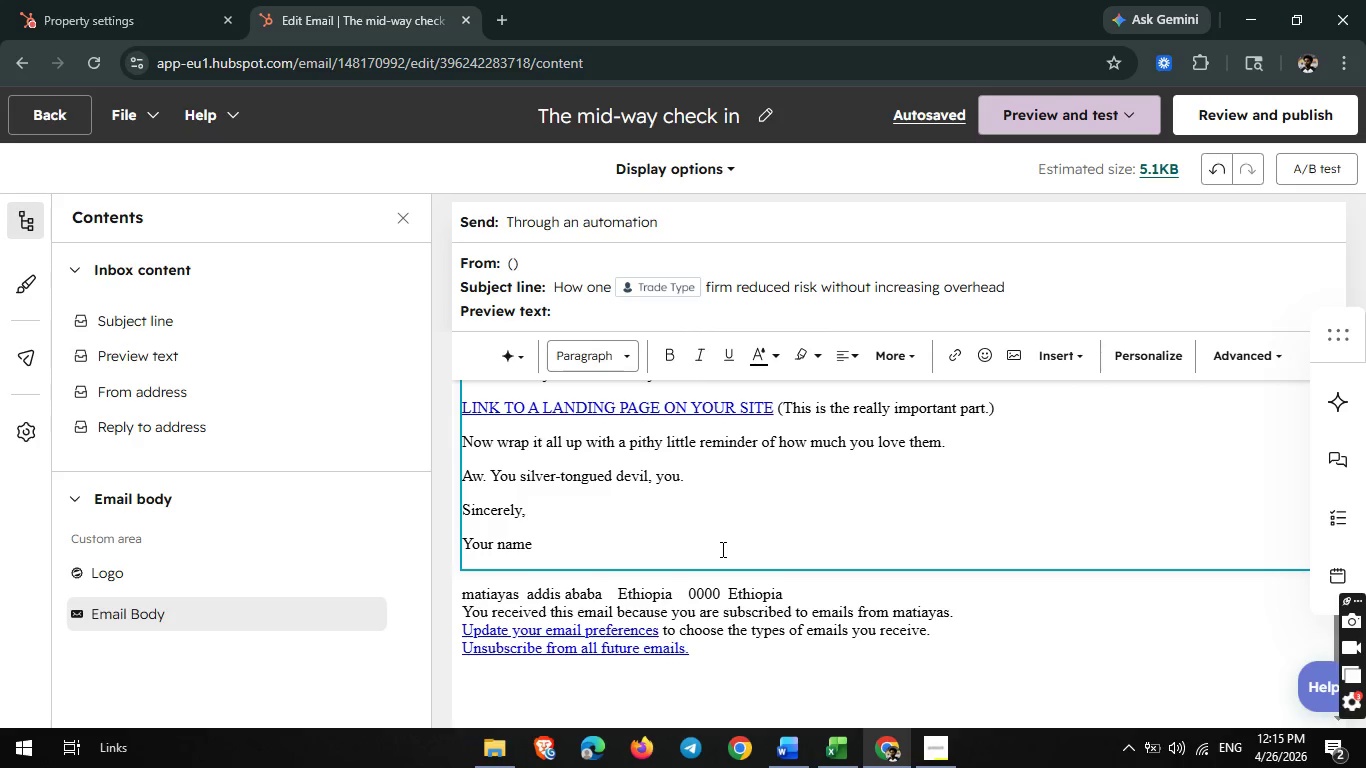 
scroll: coordinate [721, 549], scroll_direction: up, amount: 3.0
 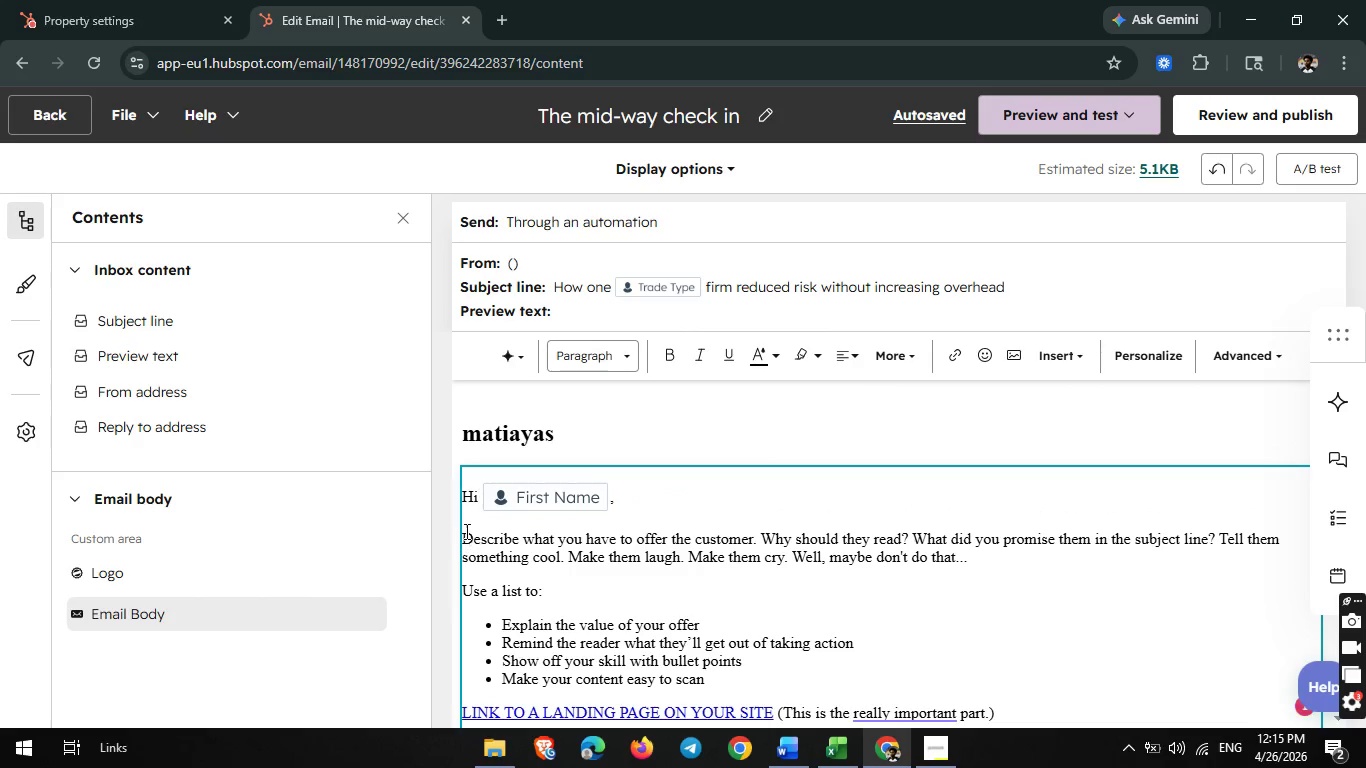 
left_click_drag(start_coordinate=[467, 534], to_coordinate=[693, 525])
 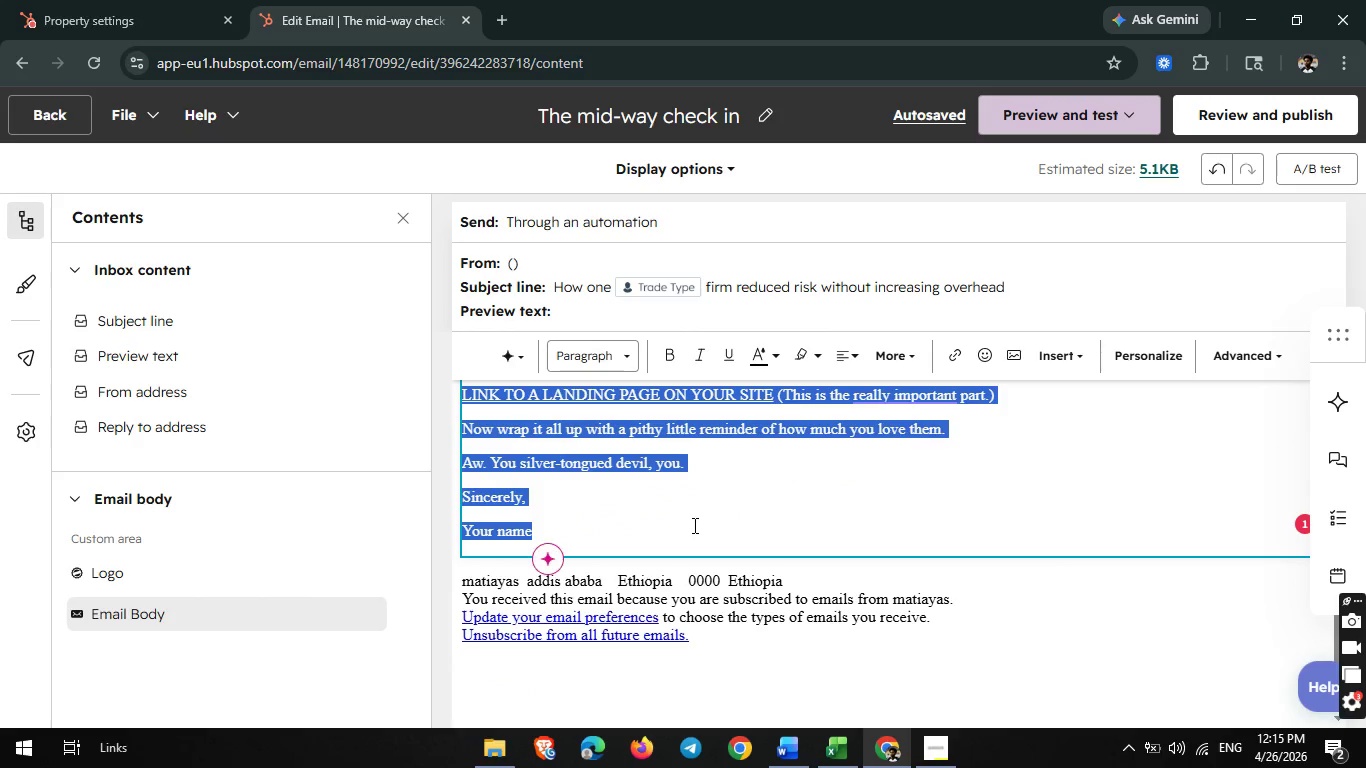 
key(Backspace)
 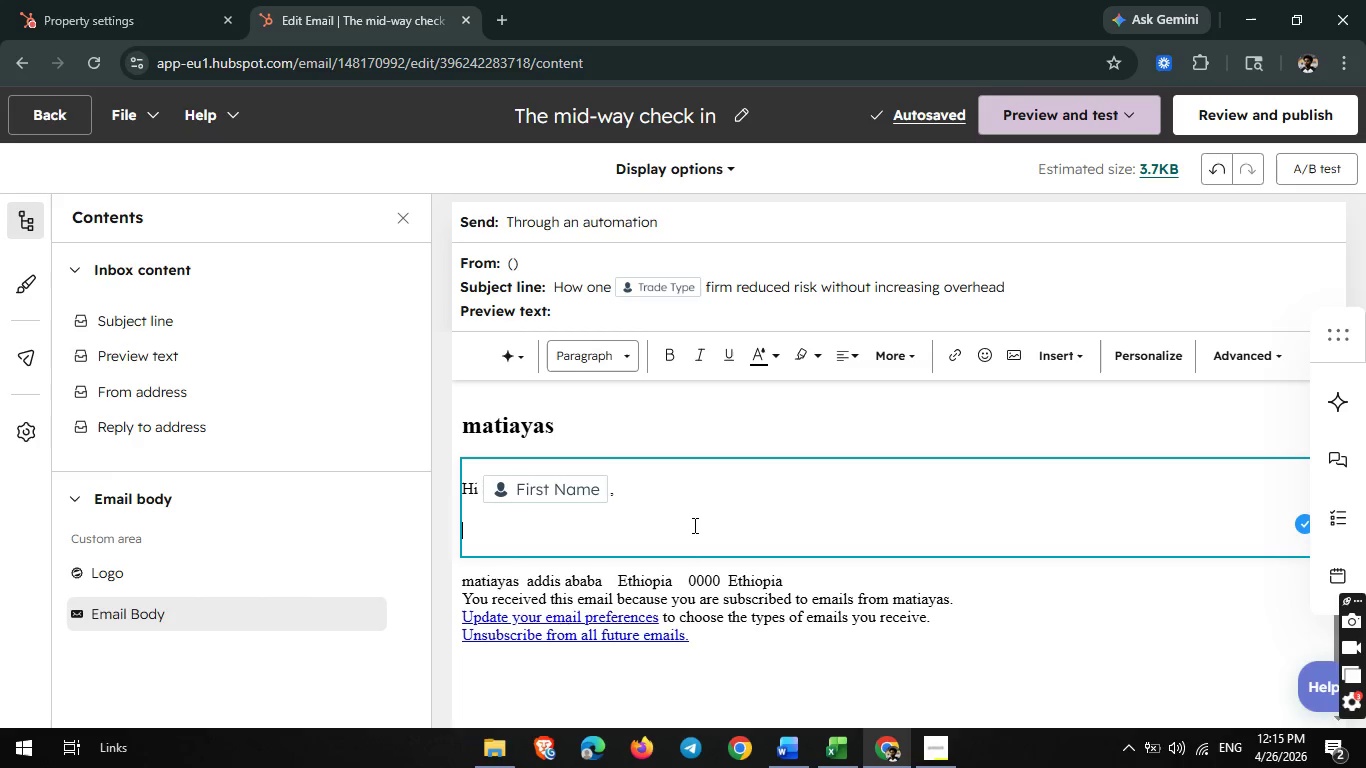 
wait(5.62)
 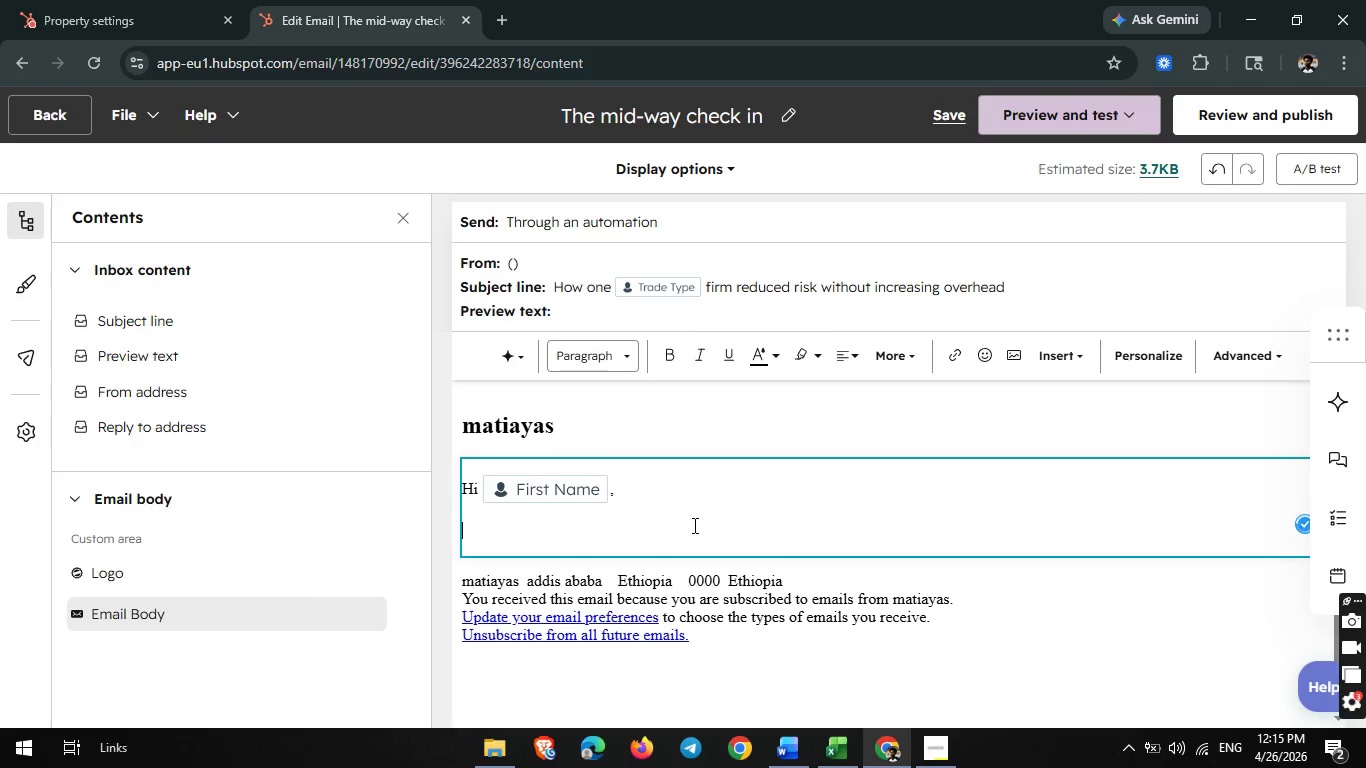 
type(I wanted to )
 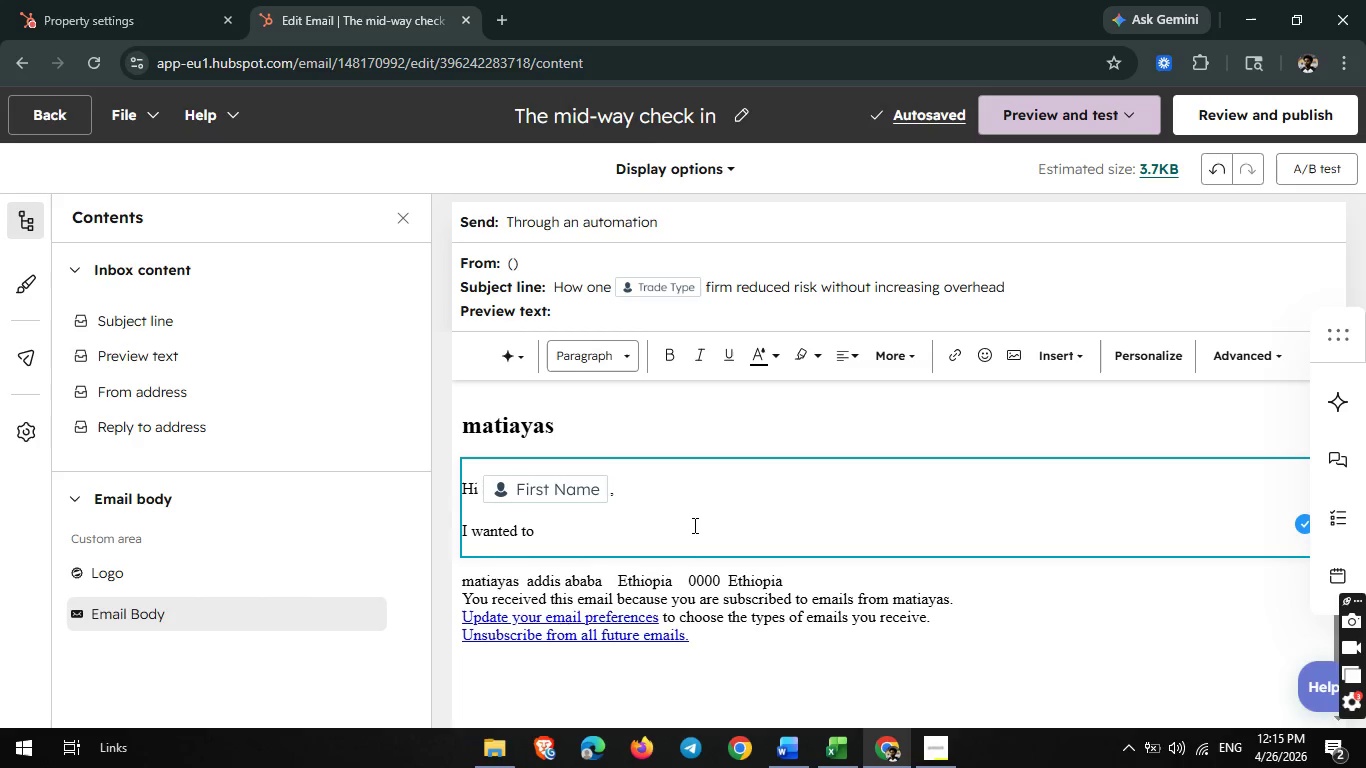 
wait(13.31)
 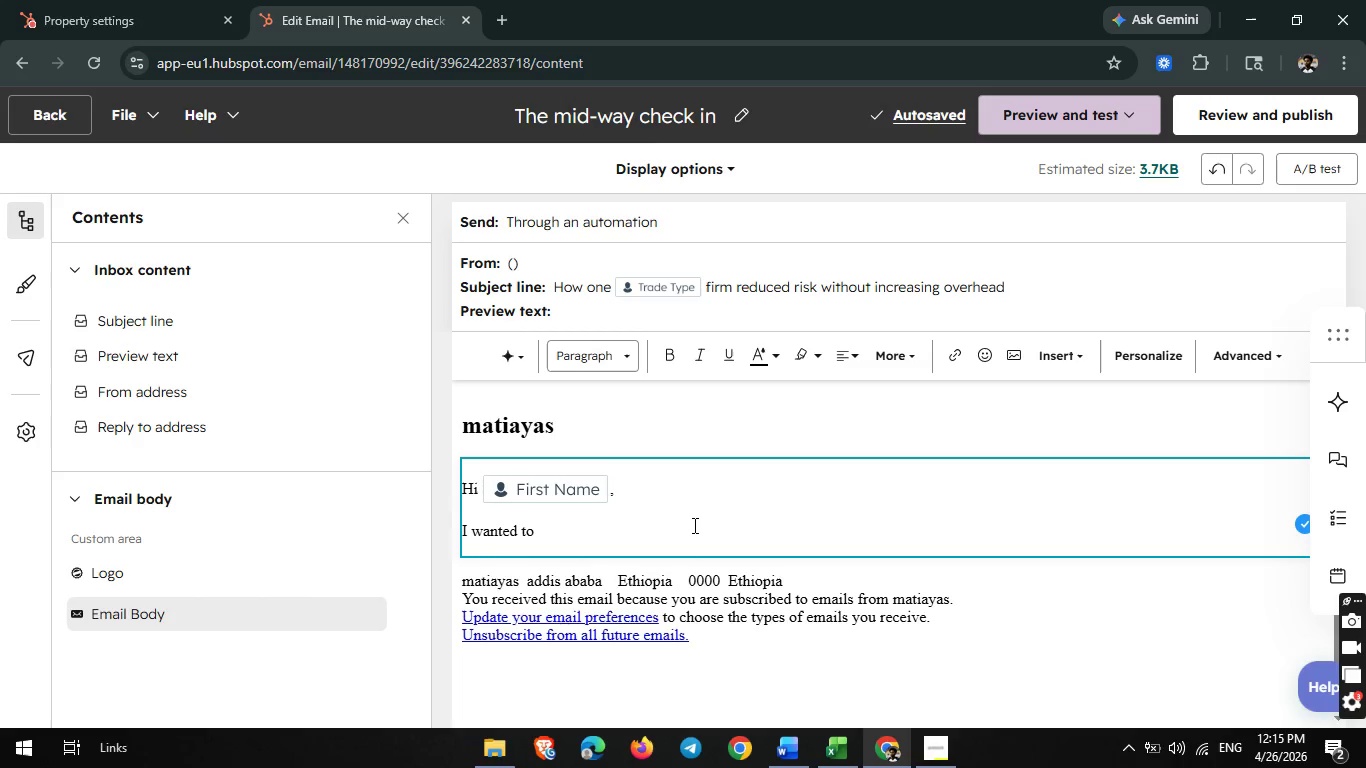 
type(follow up with a quick example because)
 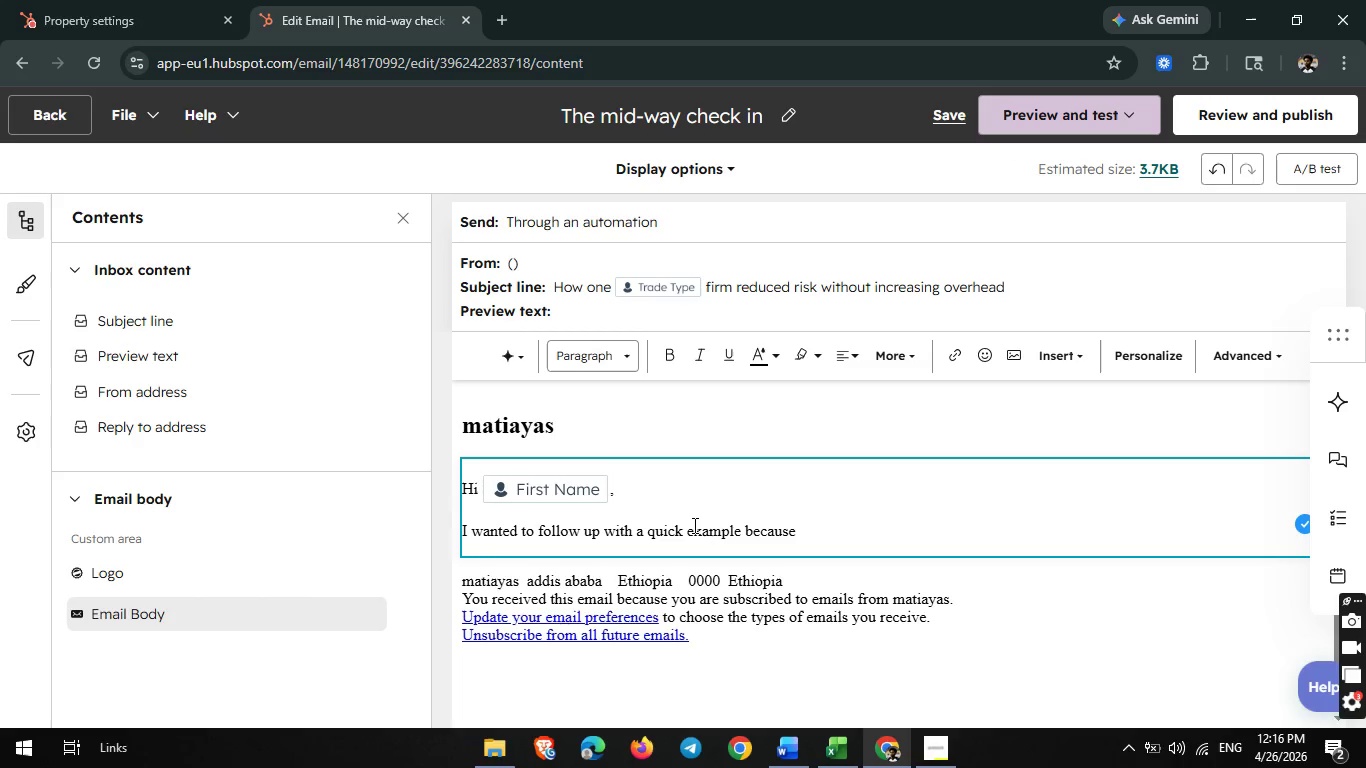 
type( many owners i speak with initially assume supplemental coverage means ade)
key(Backspace)
type(ded)
 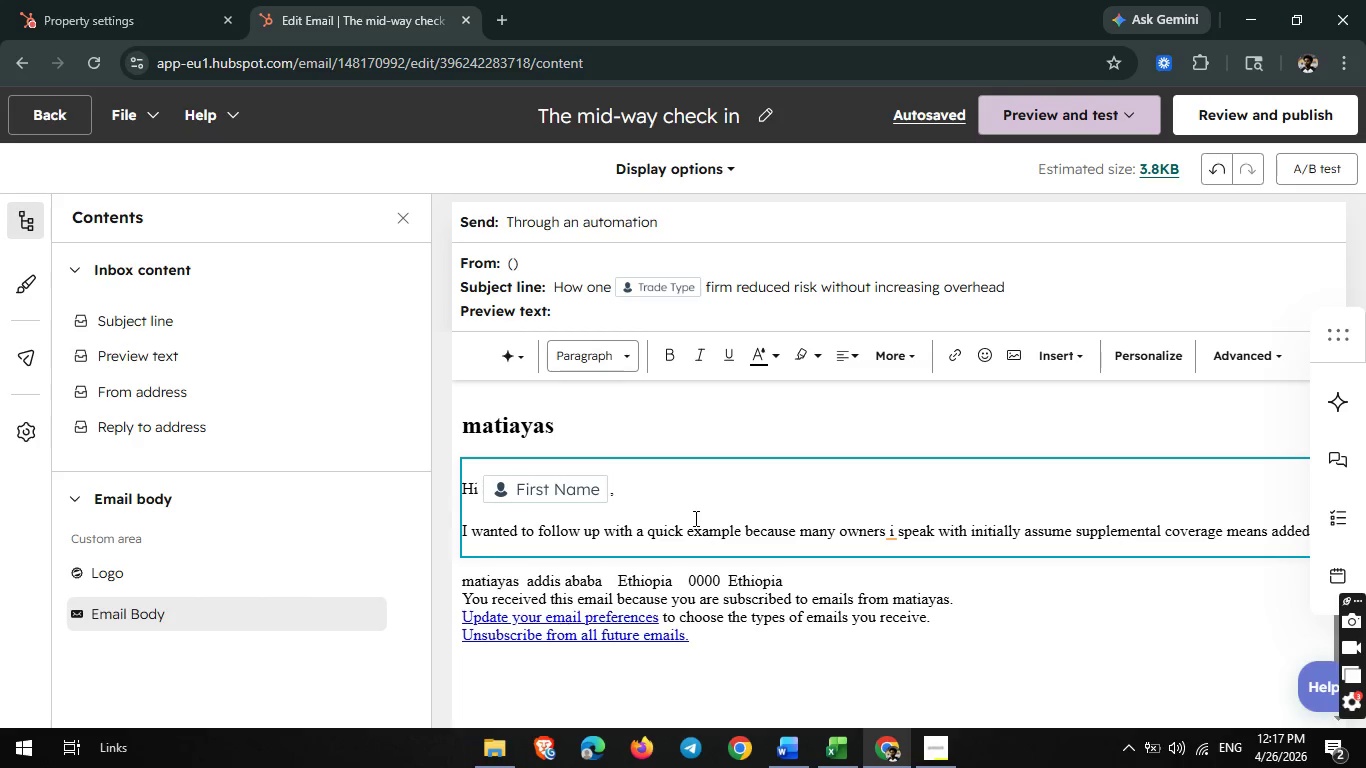 
wait(30.11)
 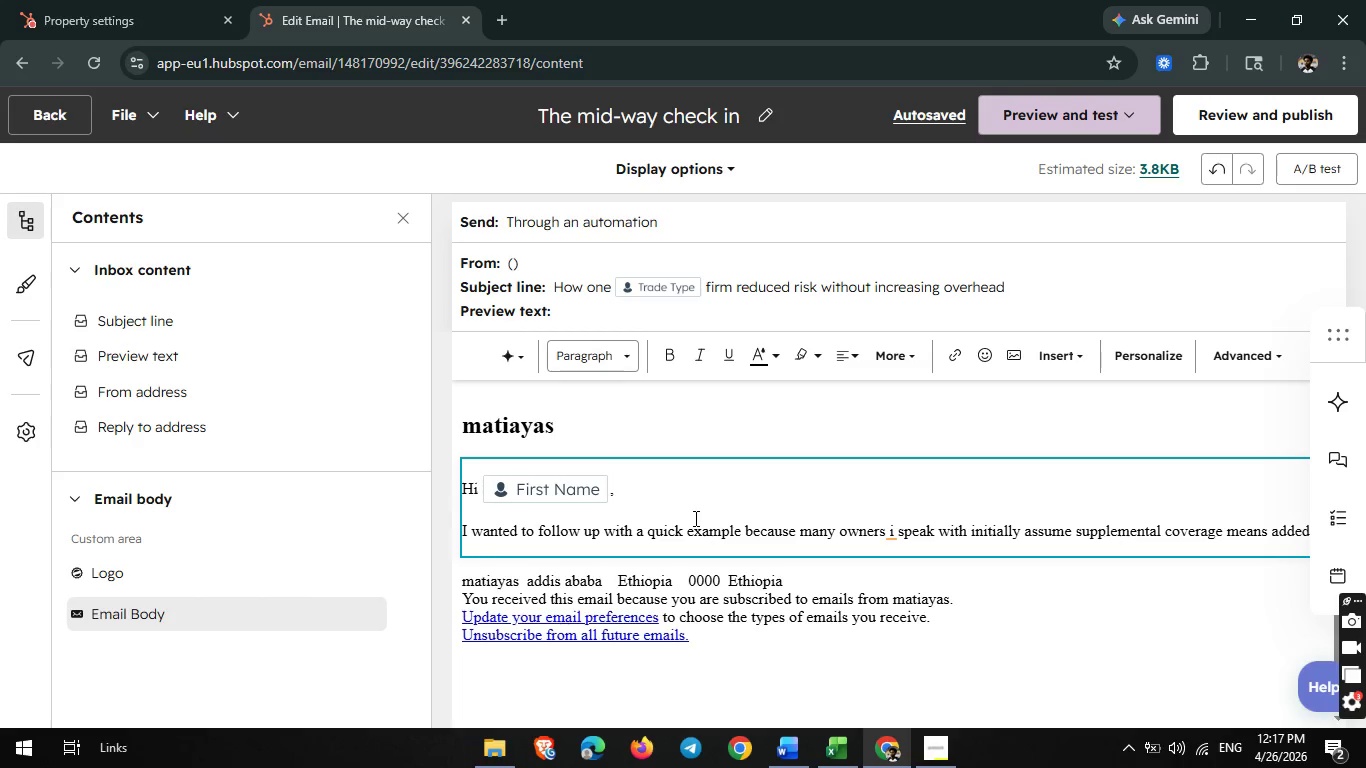 
type( cost)
 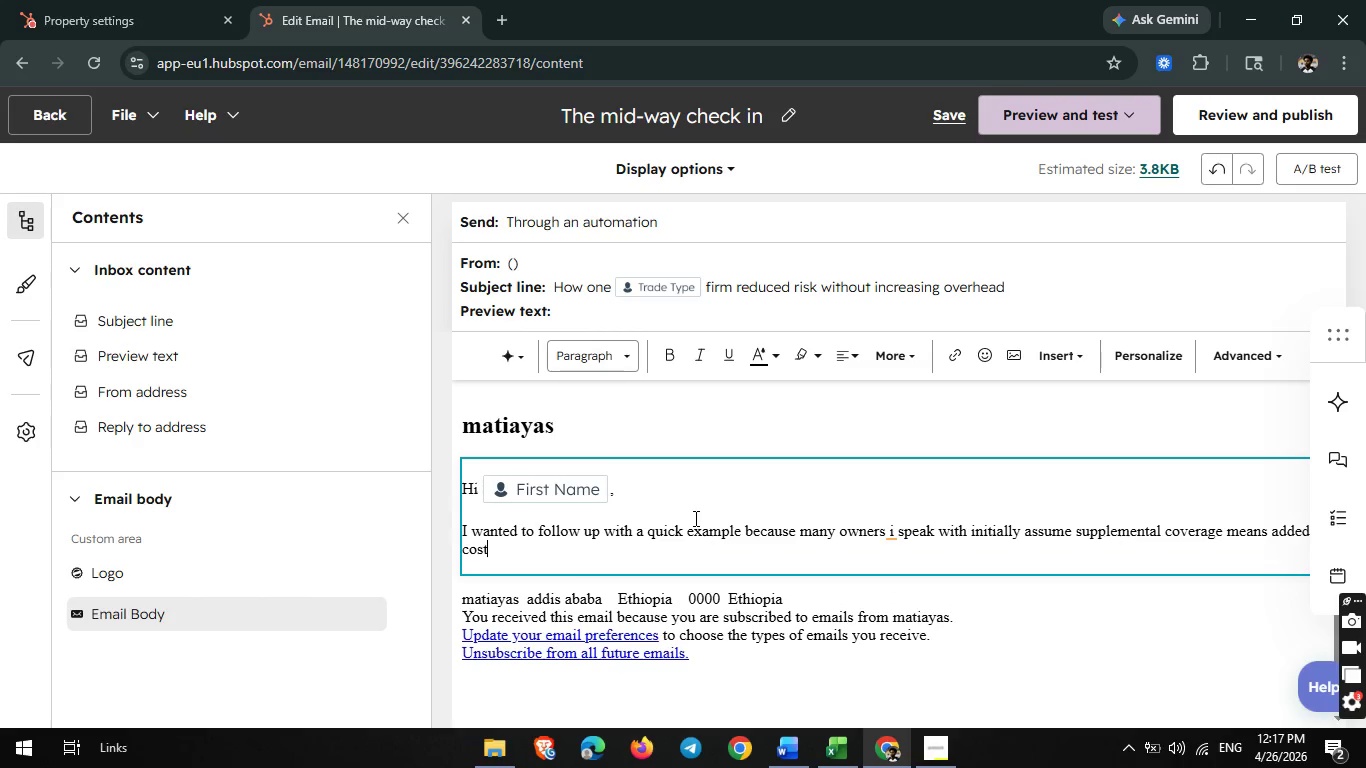 
type(s)
key(Backspace)
type( with unclear )
 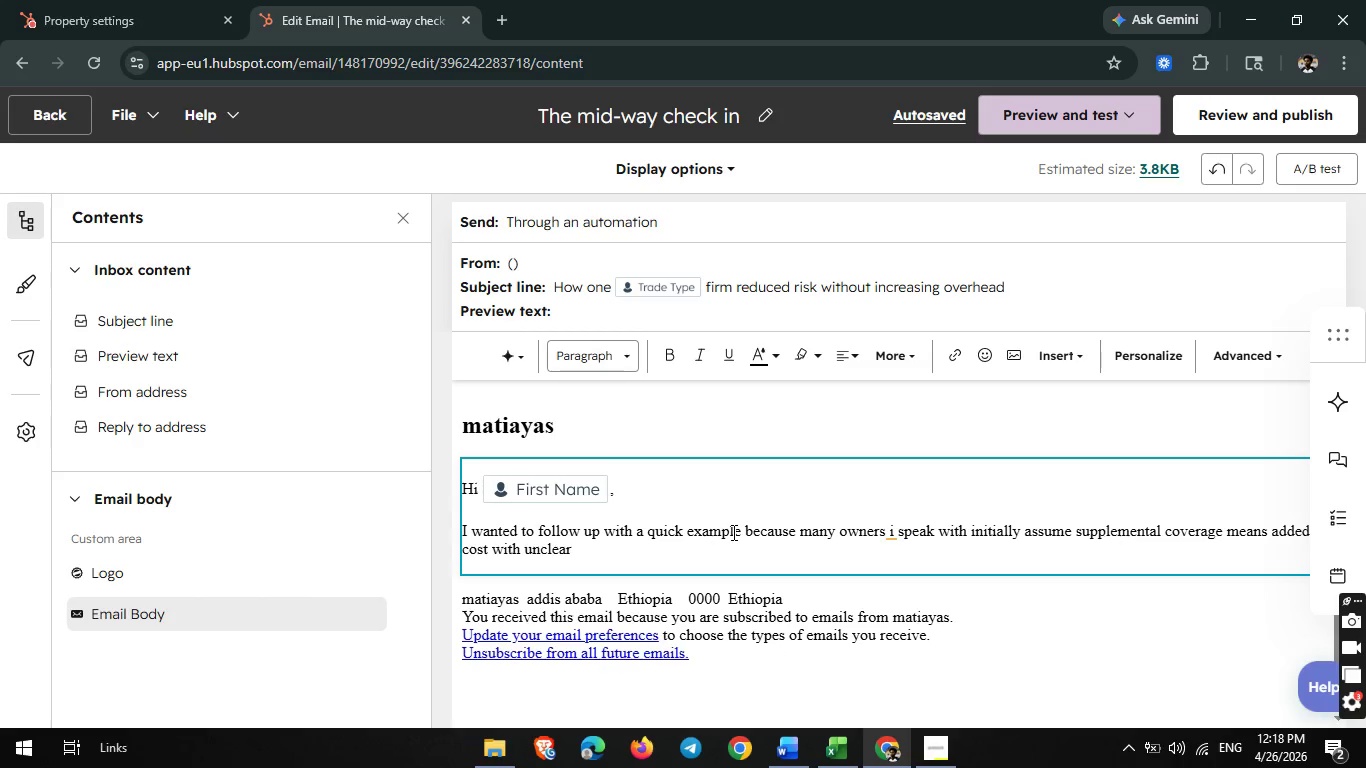 
wait(29.11)
 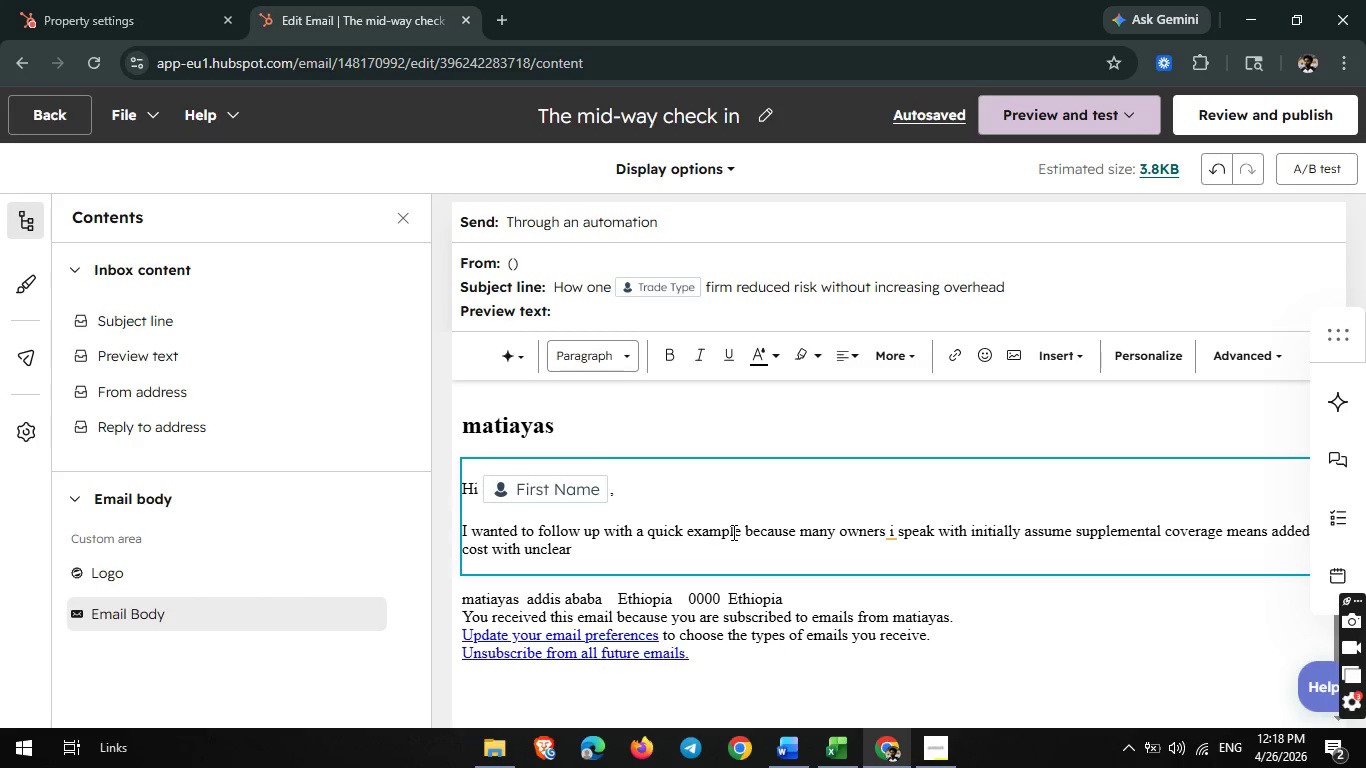 
type(value.)
 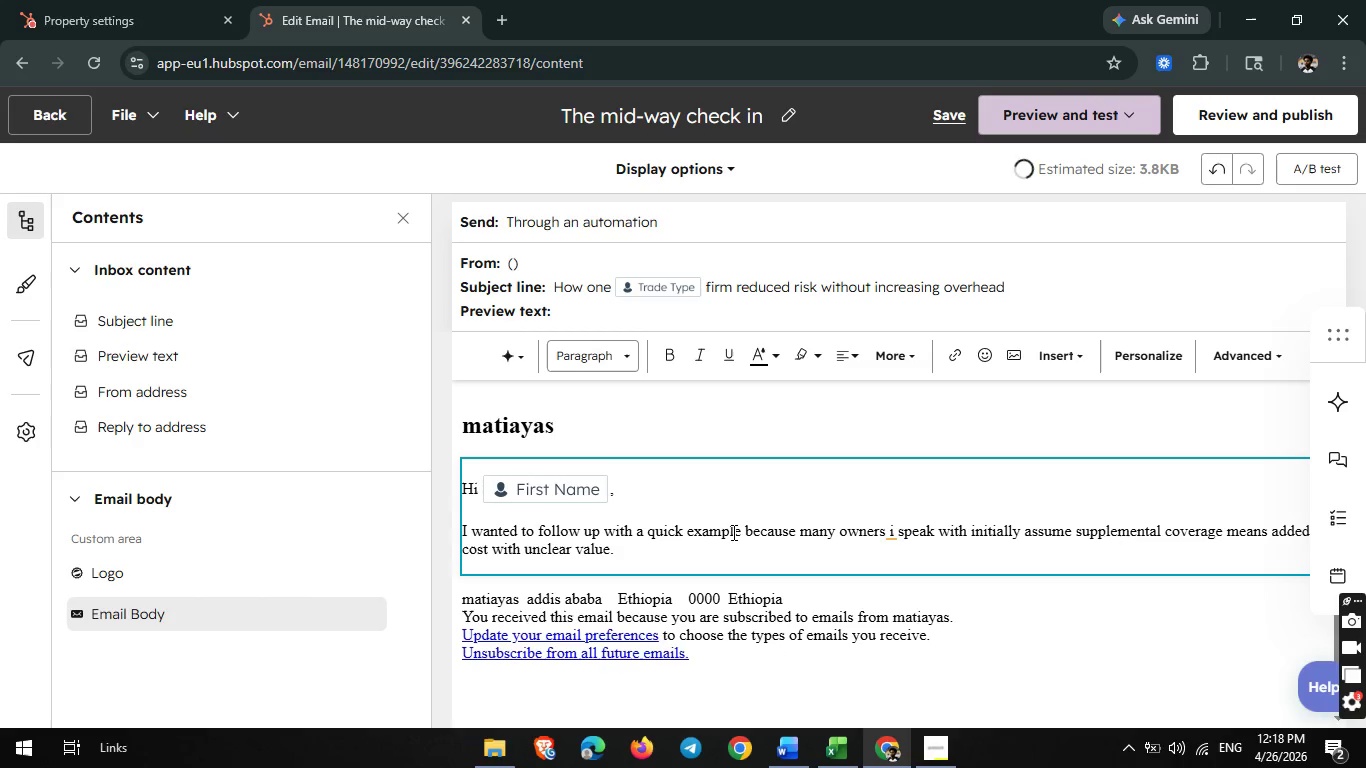 
key(Enter)
 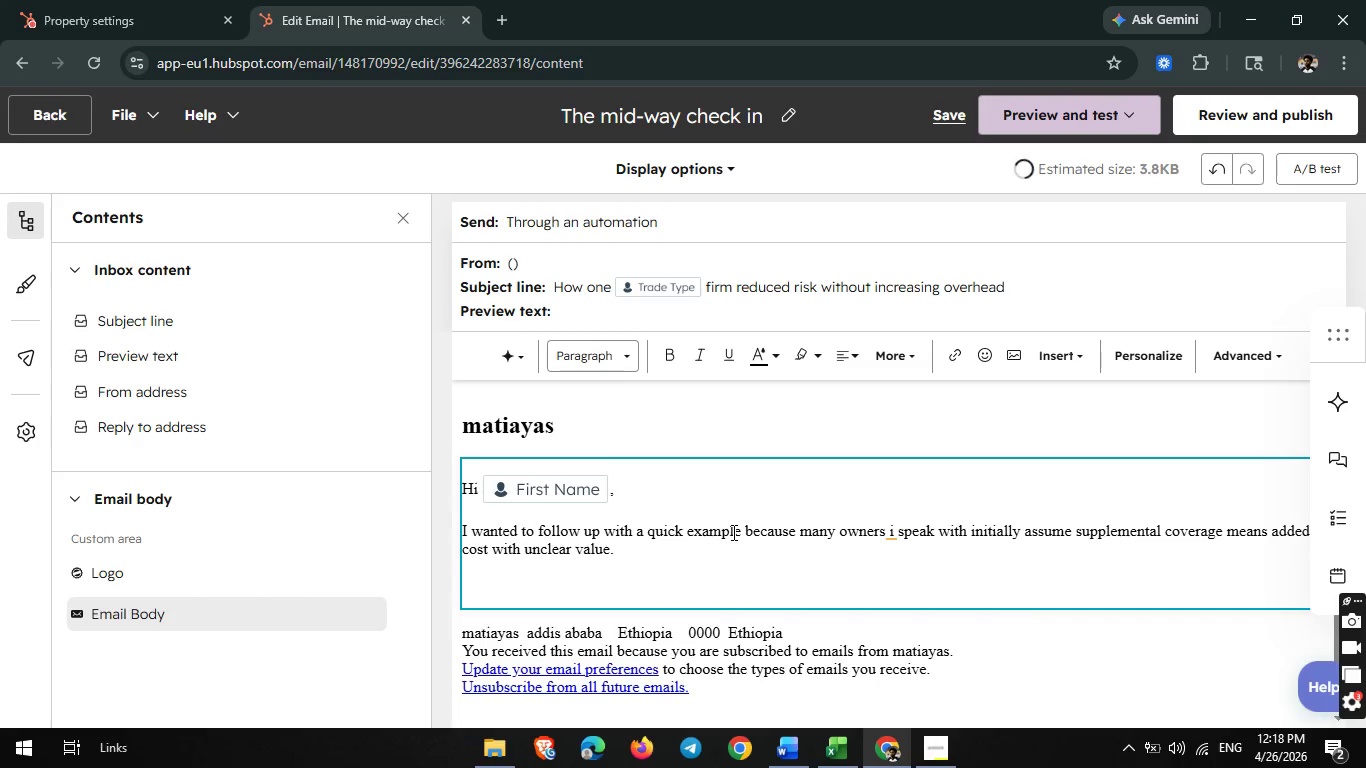 
type(One )
 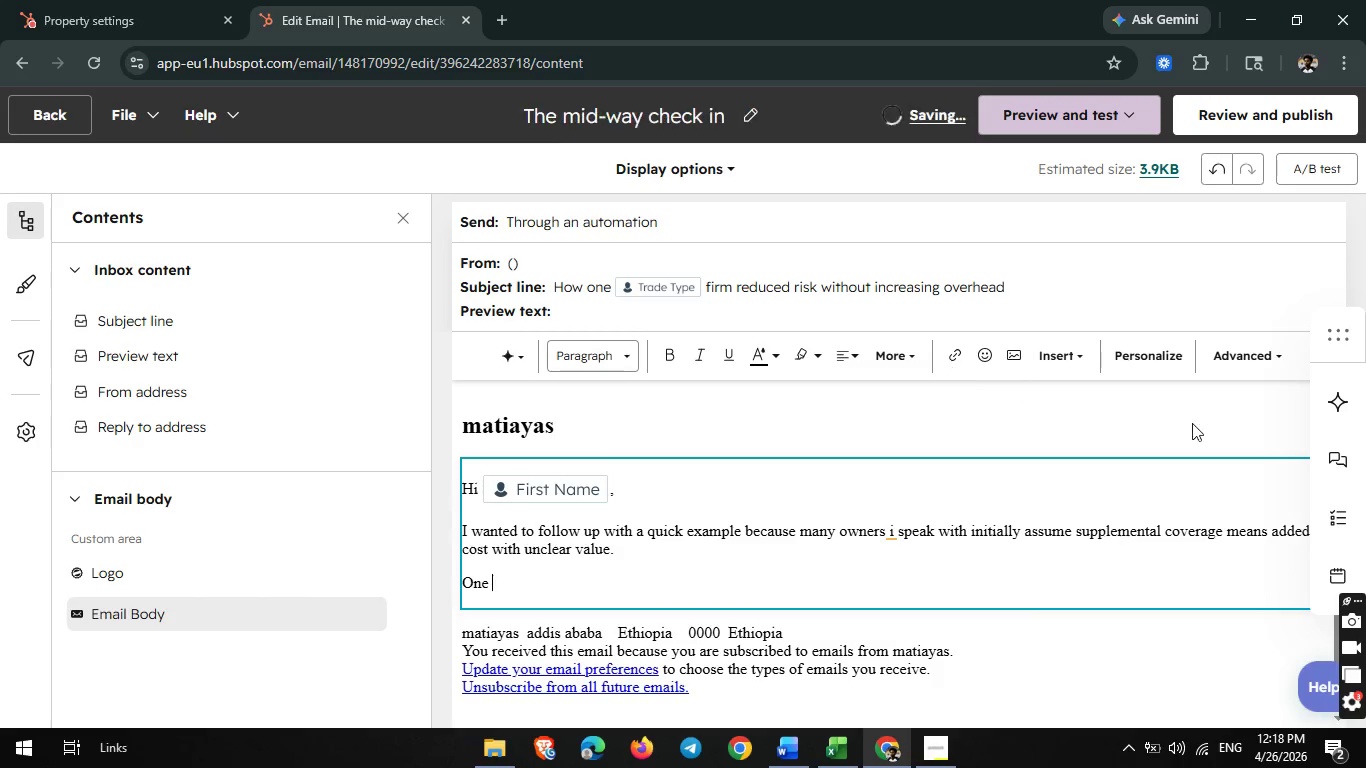 
left_click([1174, 357])
 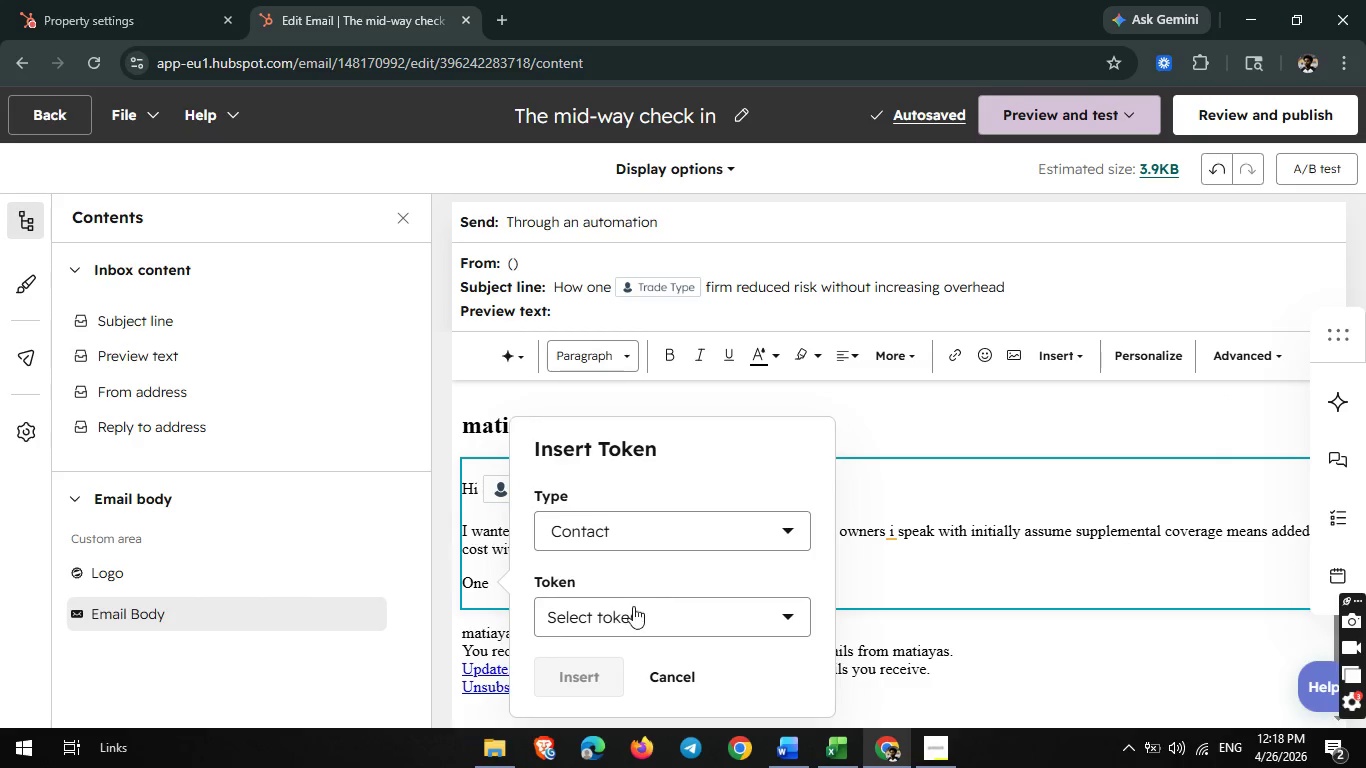 
left_click([625, 616])
 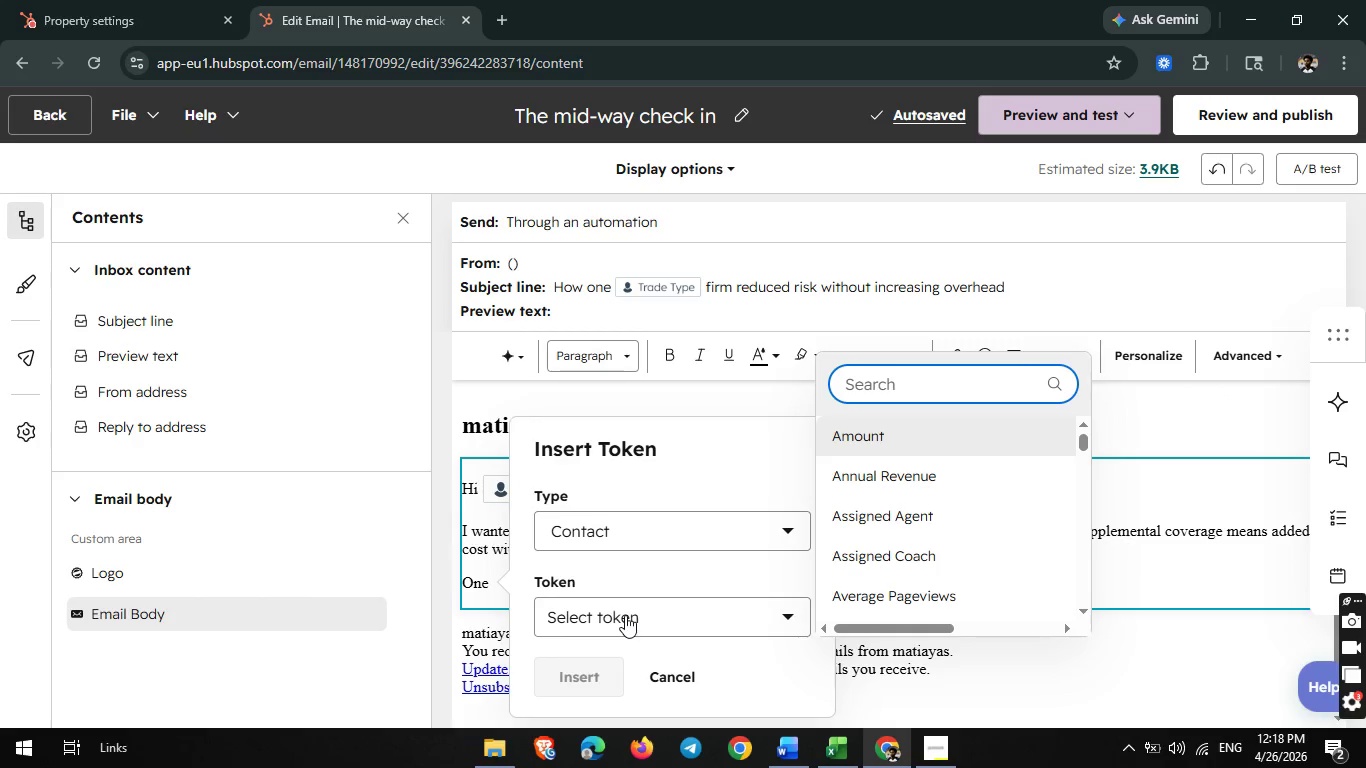 
type(trad)
 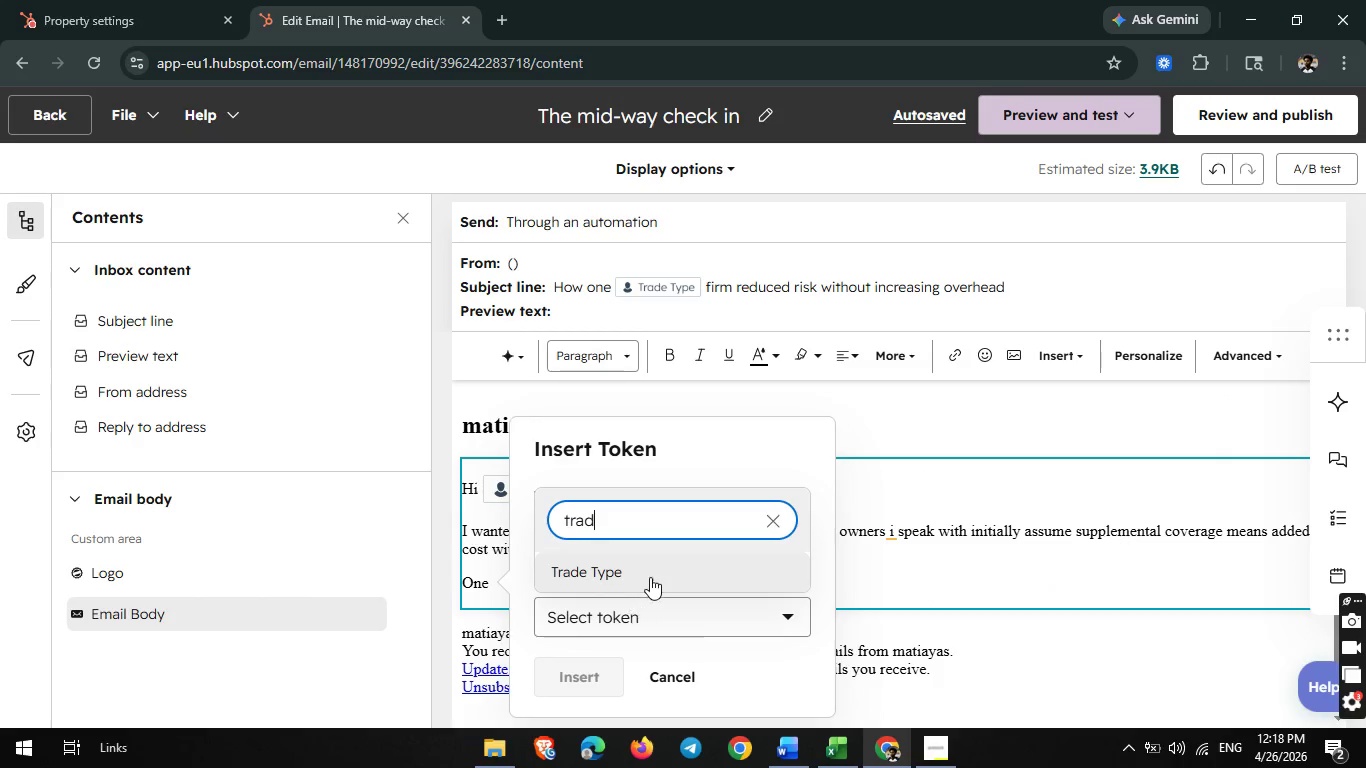 
left_click([651, 576])
 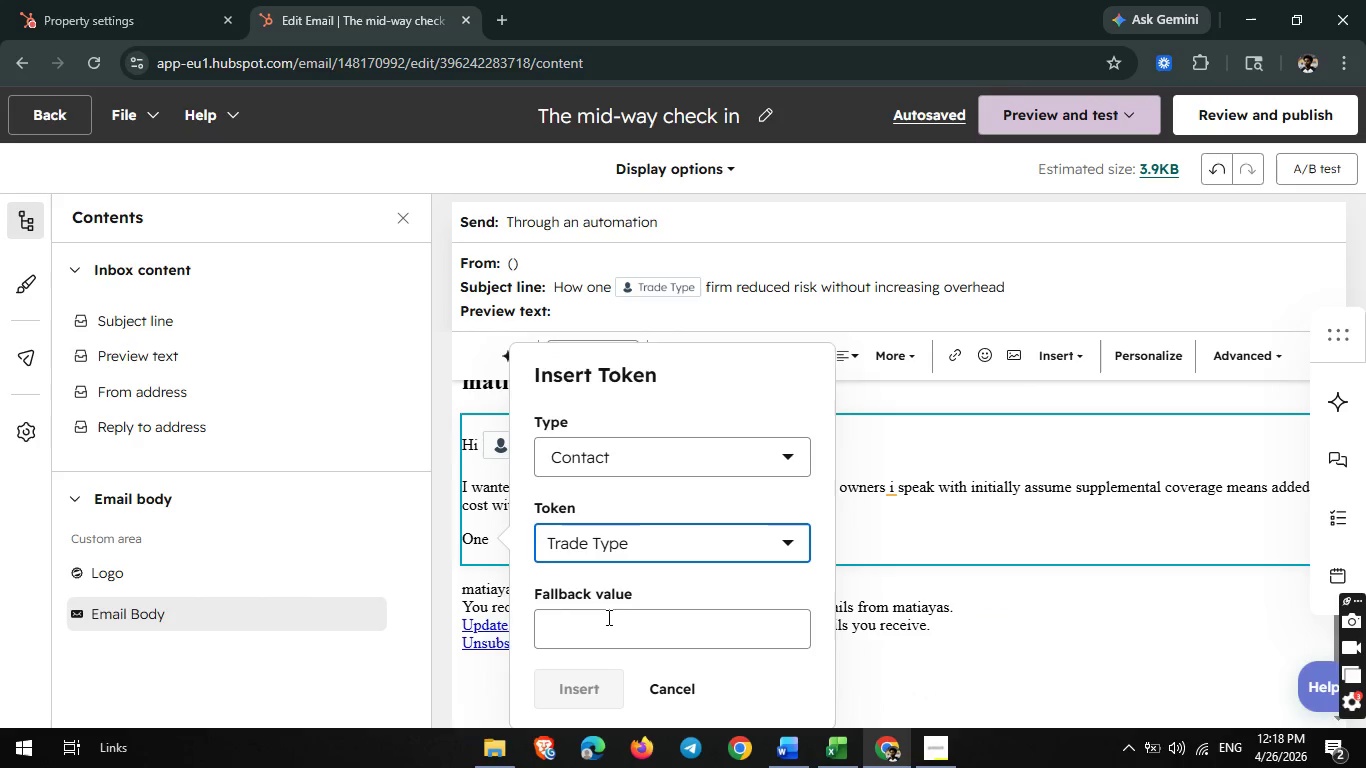 
left_click([596, 626])
 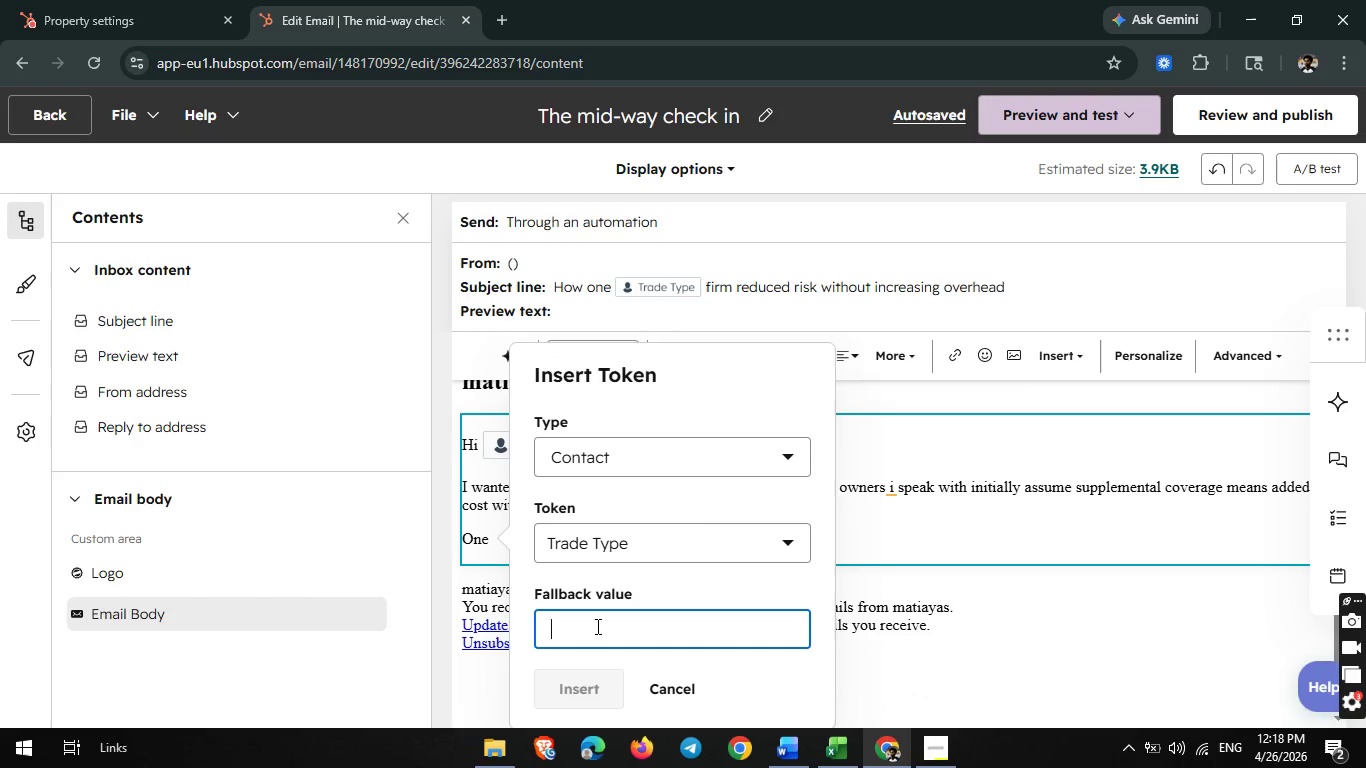 
type(trade type)
 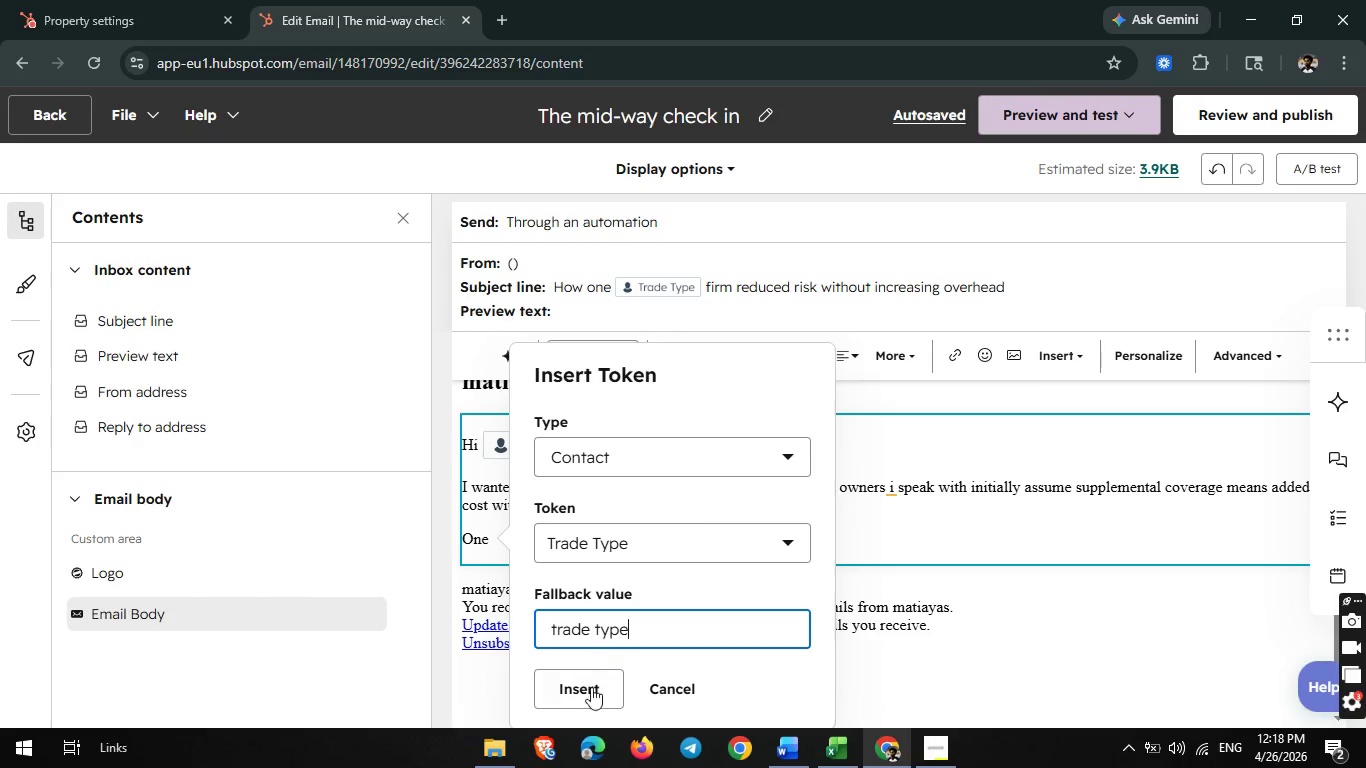 
left_click([579, 704])
 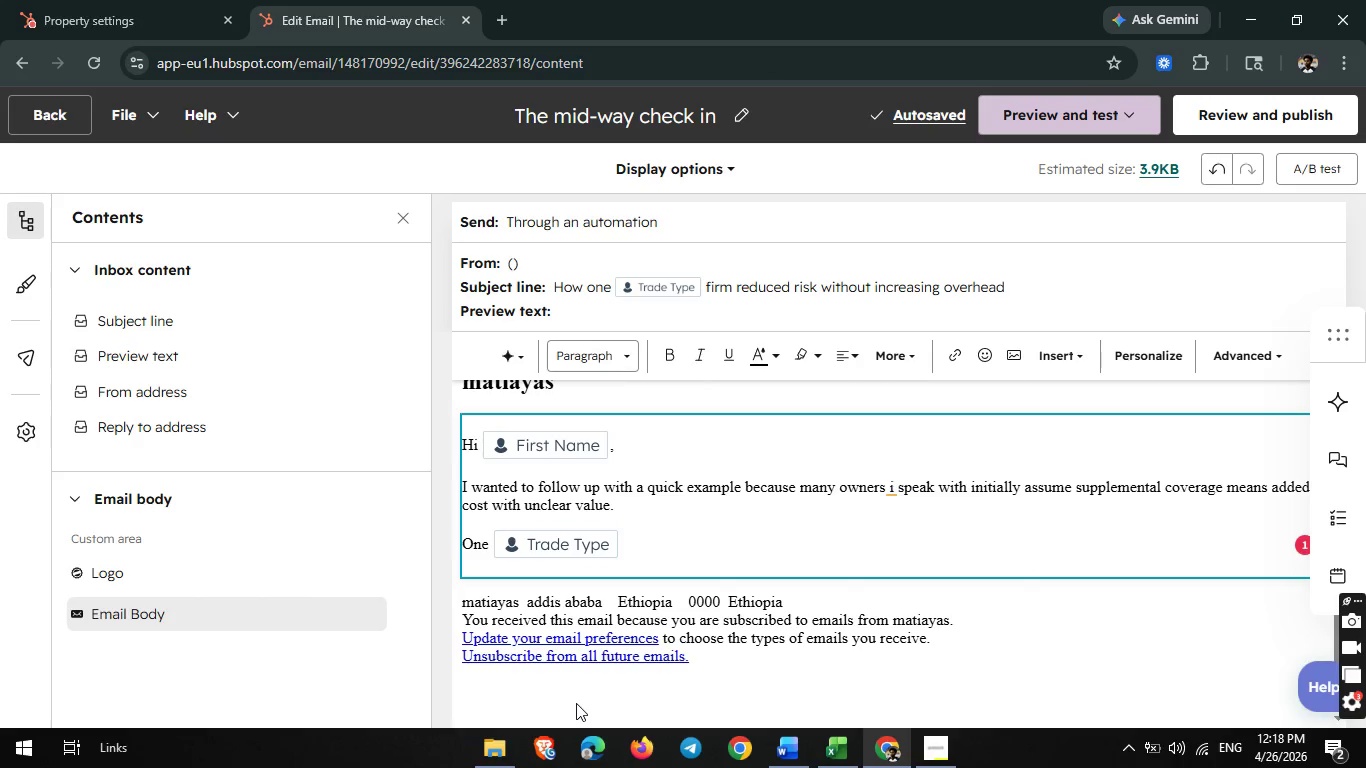 
wait(9.22)
 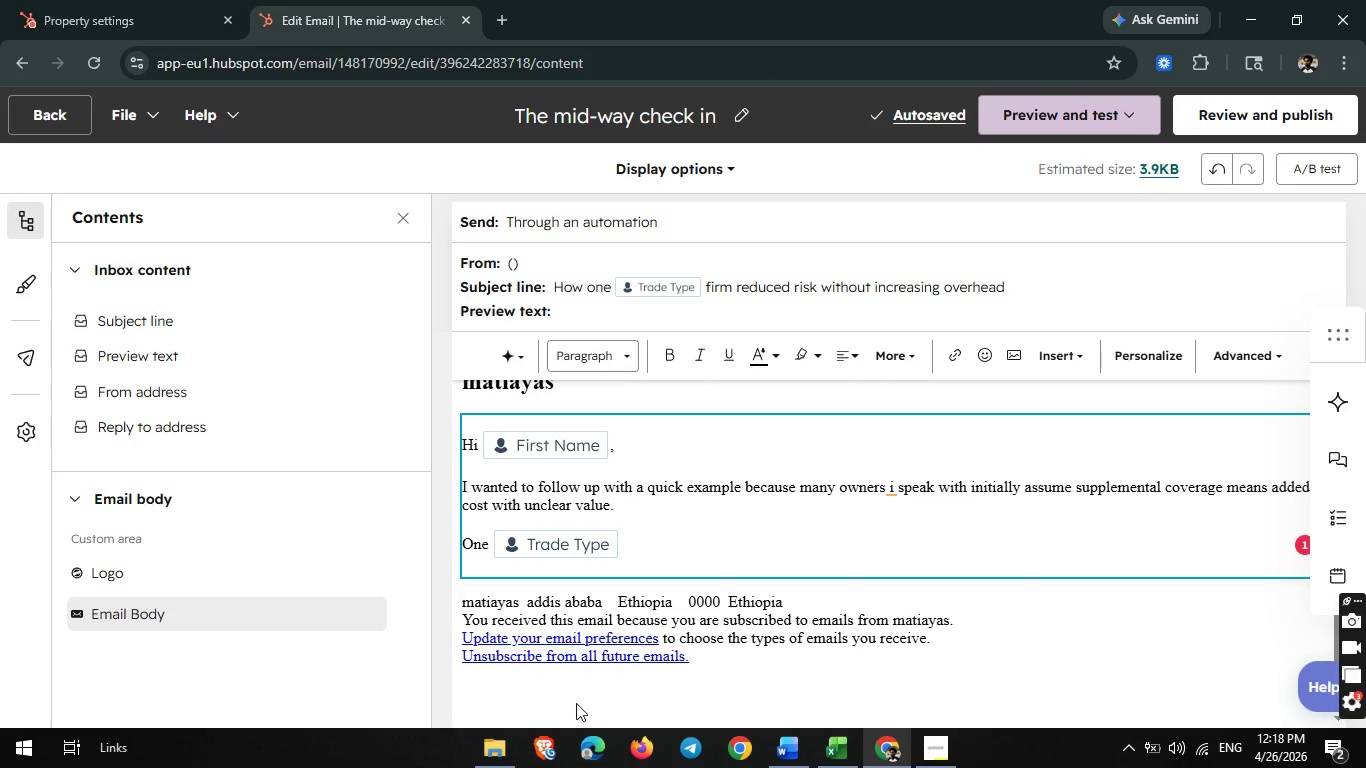 
type( business we recently worked with )
 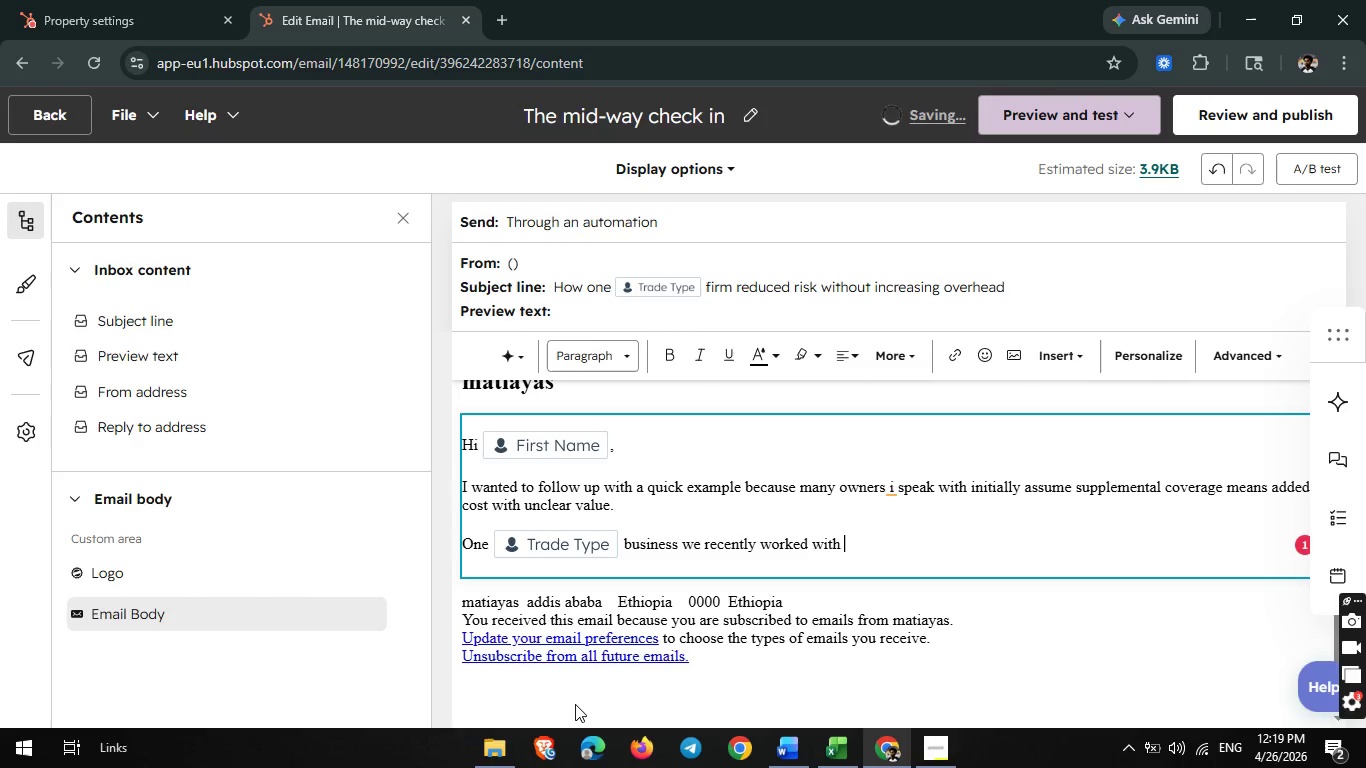 
type(had concerns that may sound)
 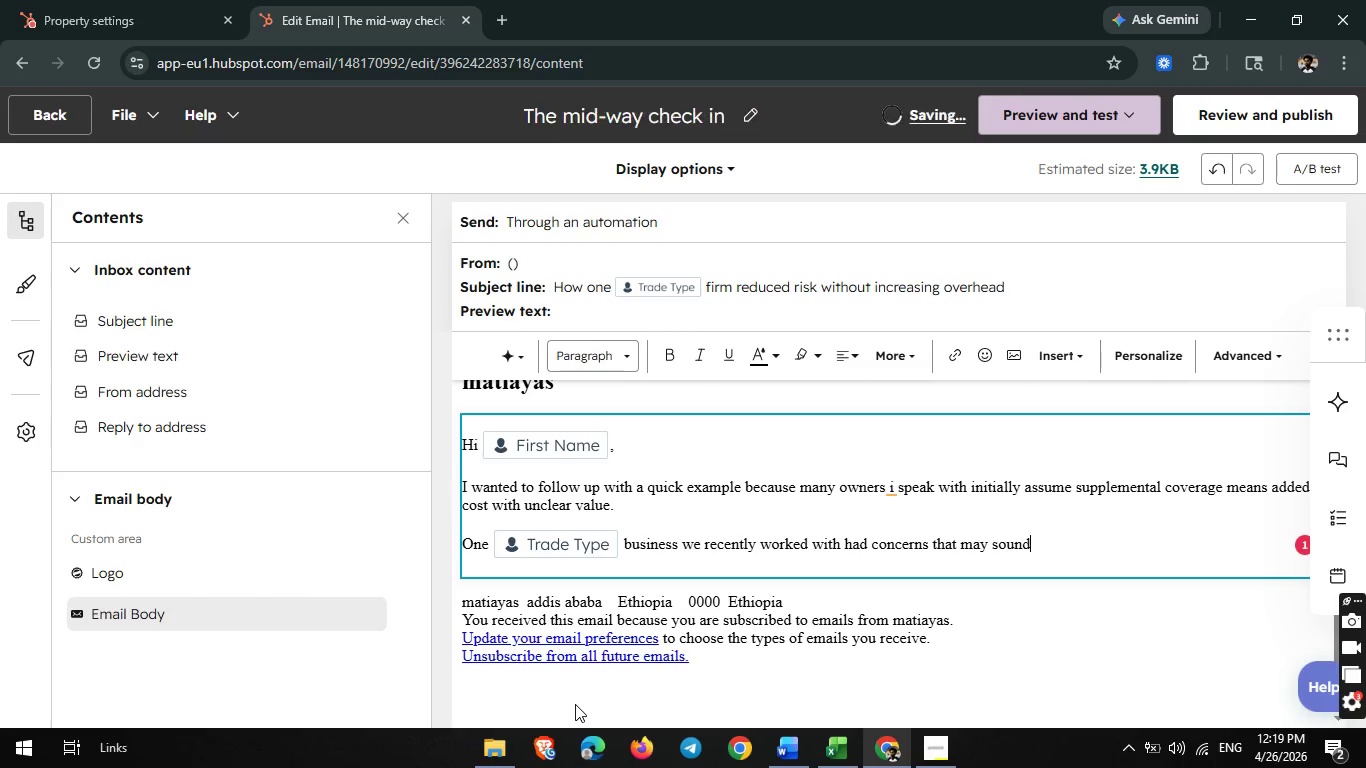 
type( familiar:)
 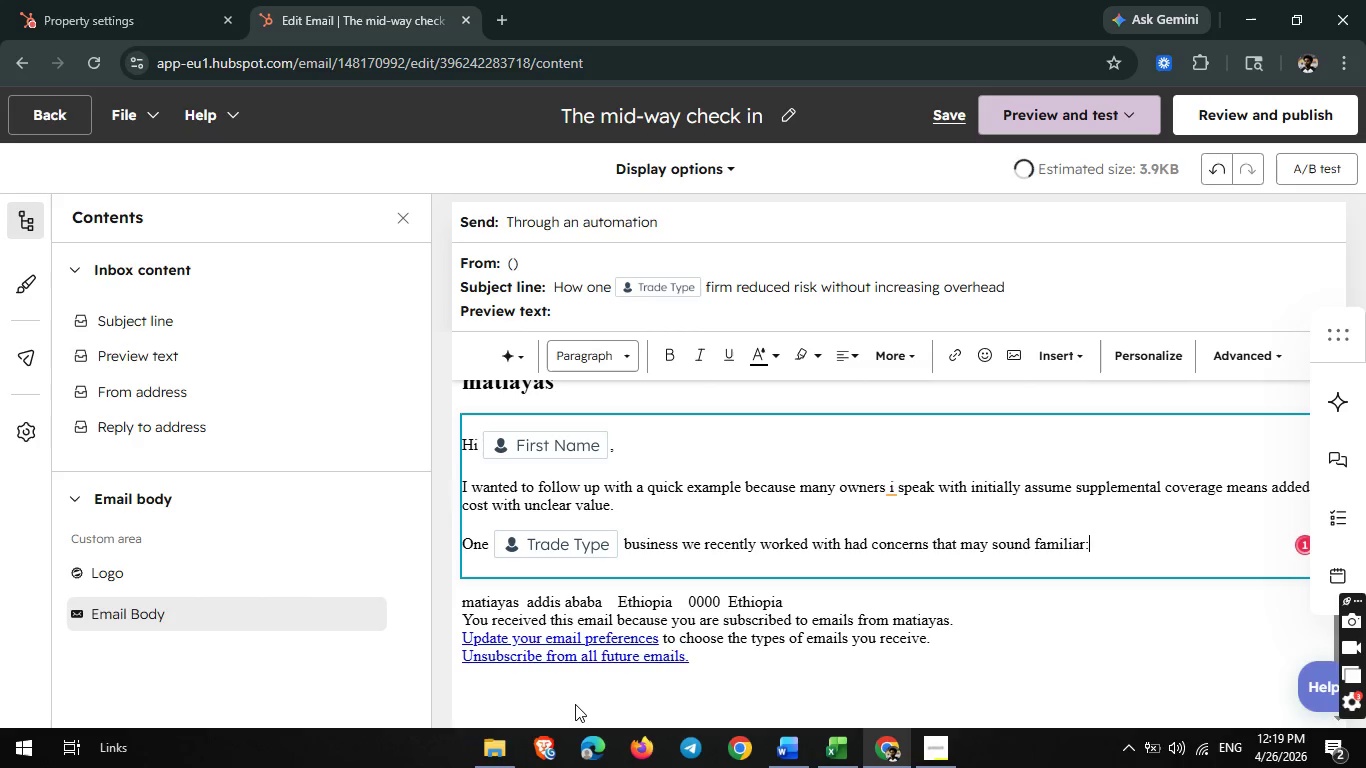 
key(Enter)
 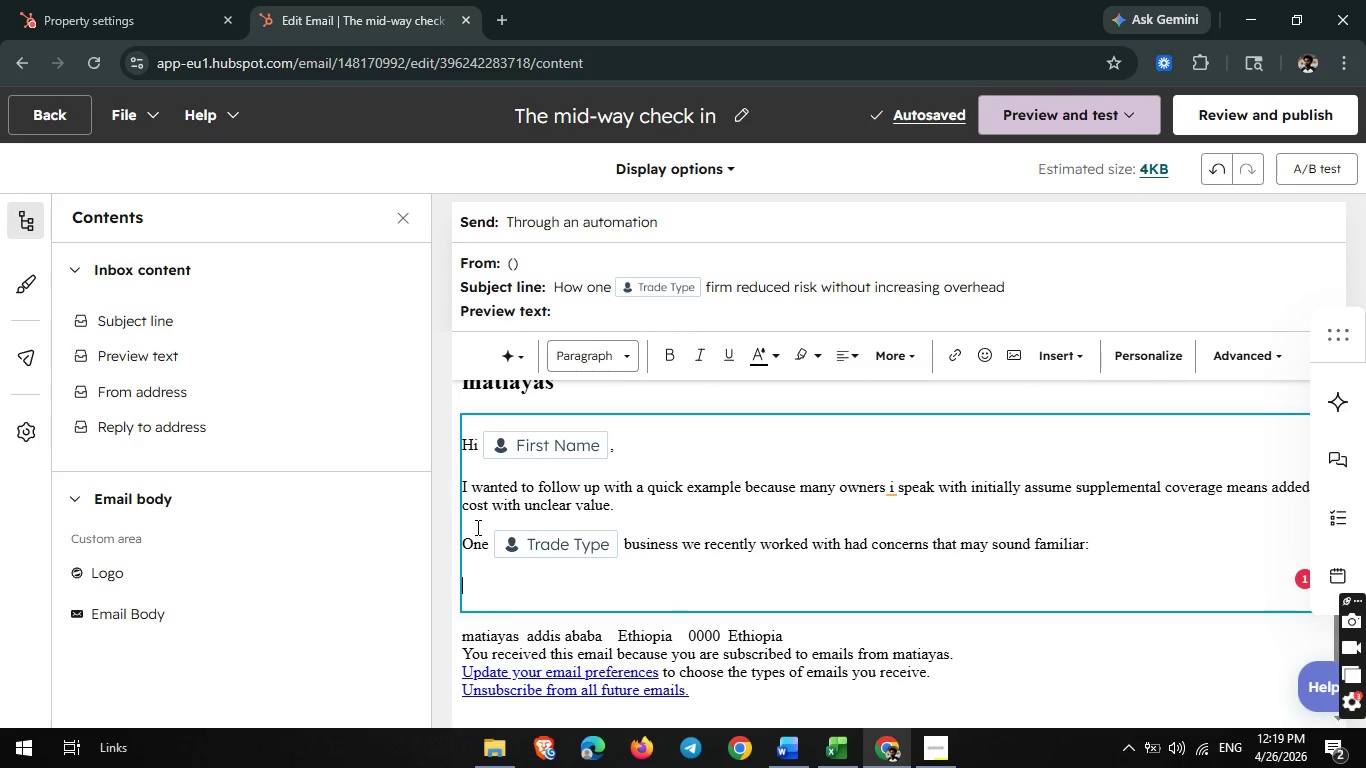 
wait(6.23)
 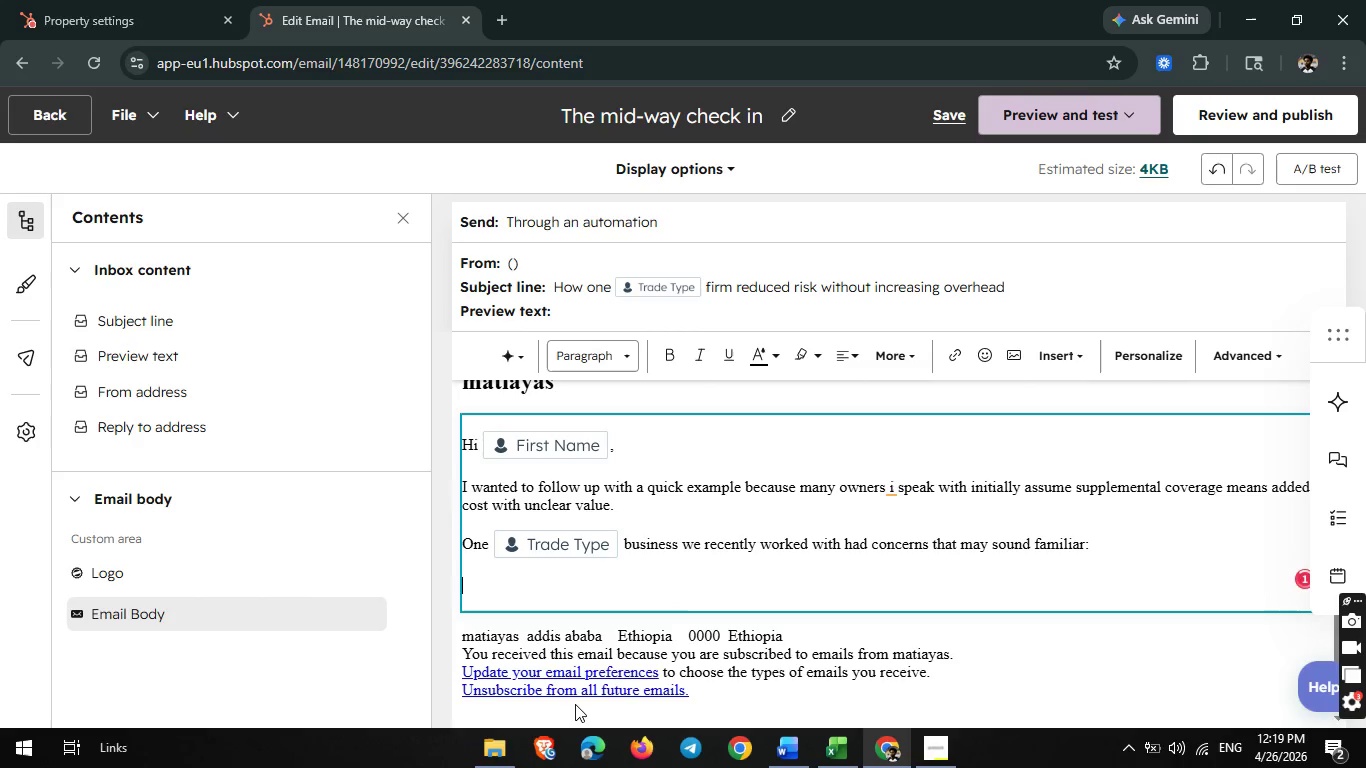 
left_click([899, 343])
 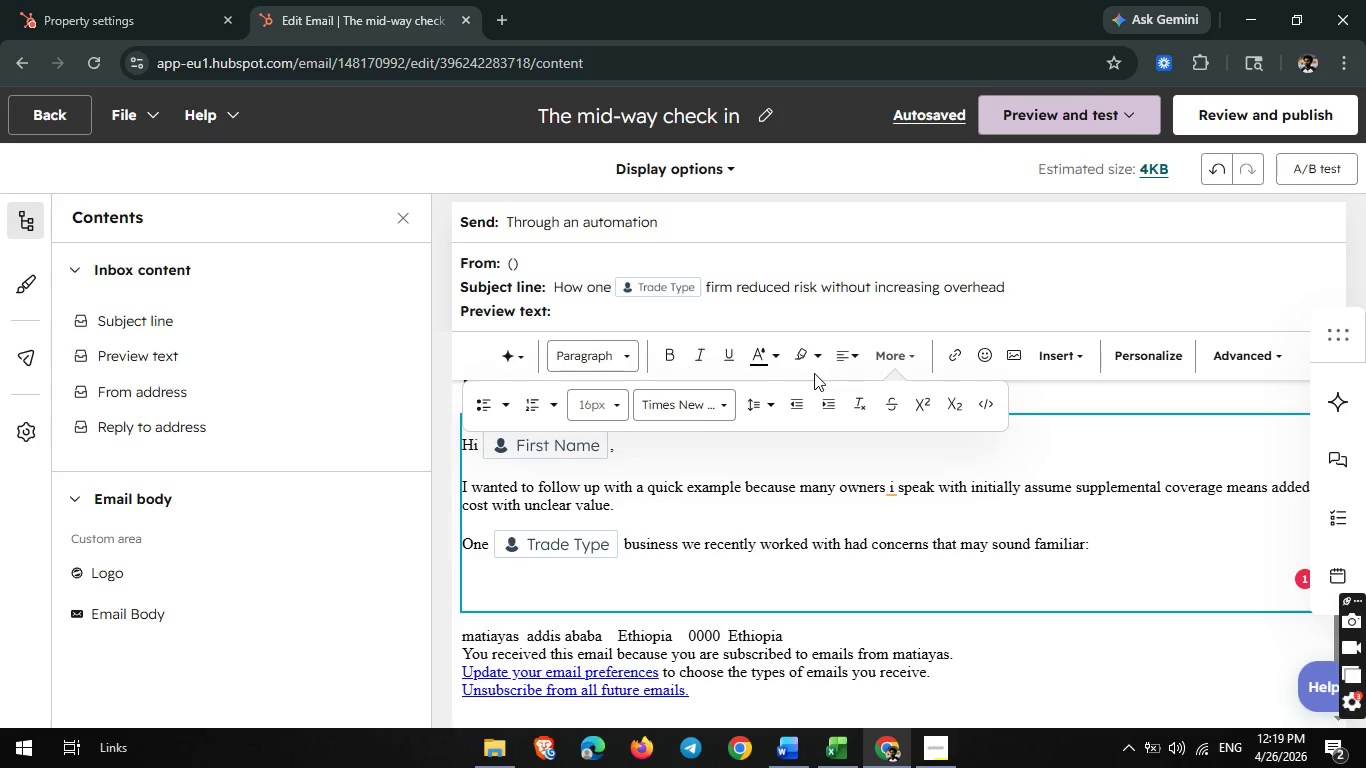 
wait(7.2)
 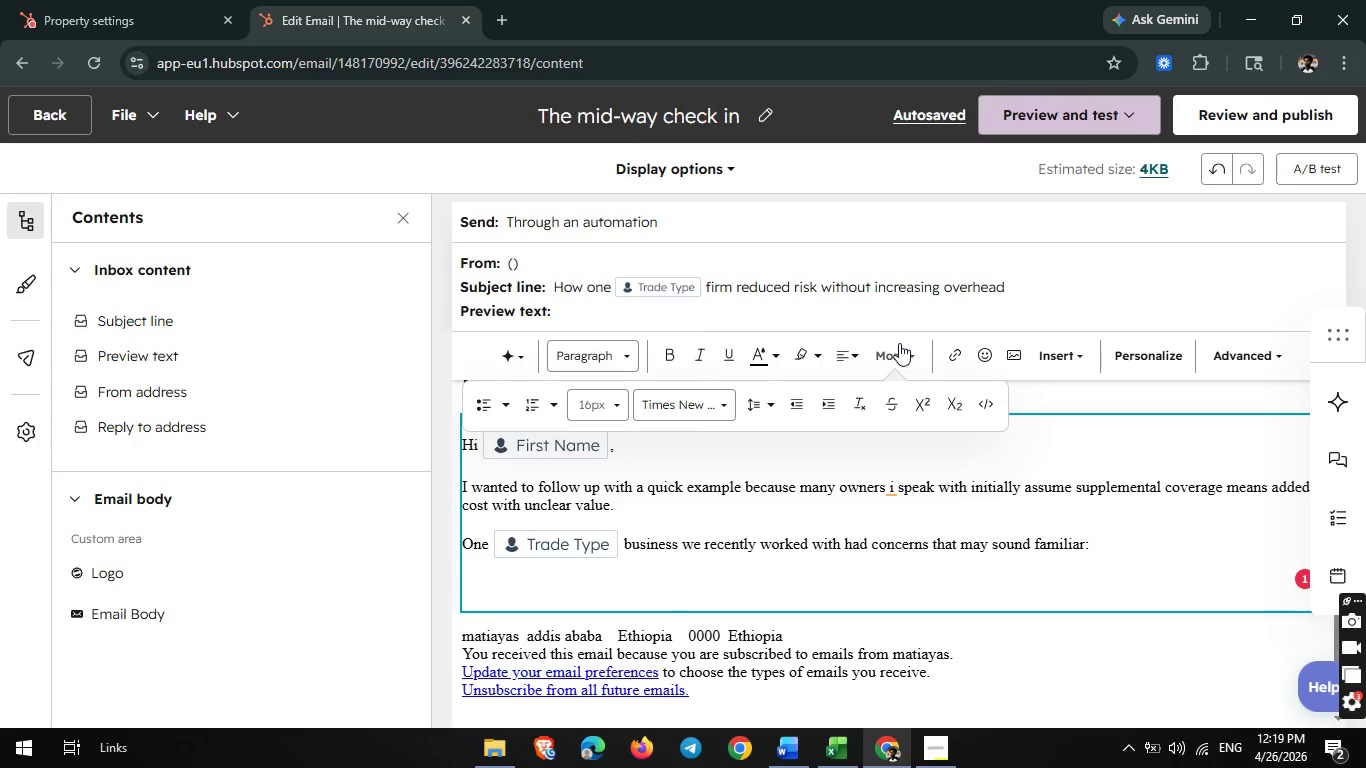 
left_click([482, 402])
 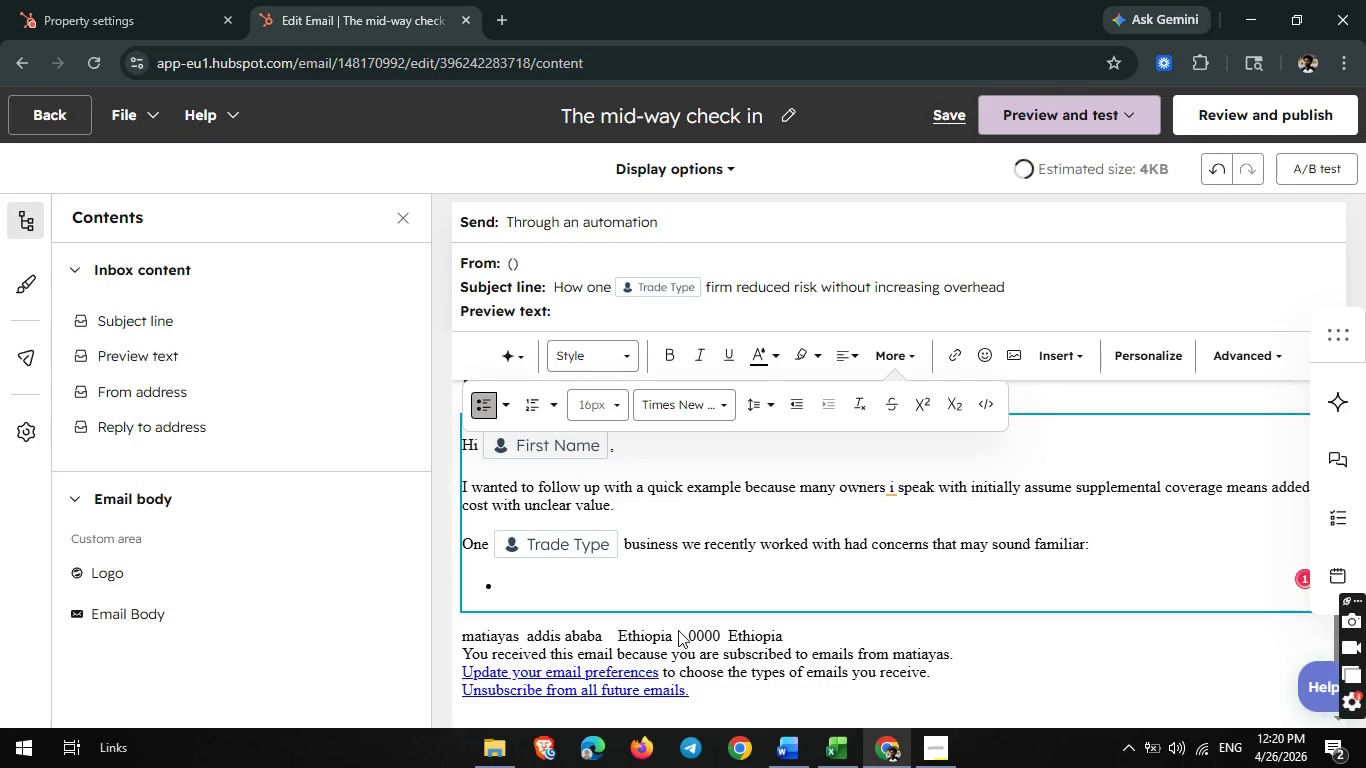 
scroll: coordinate [678, 630], scroll_direction: none, amount: 0.0
 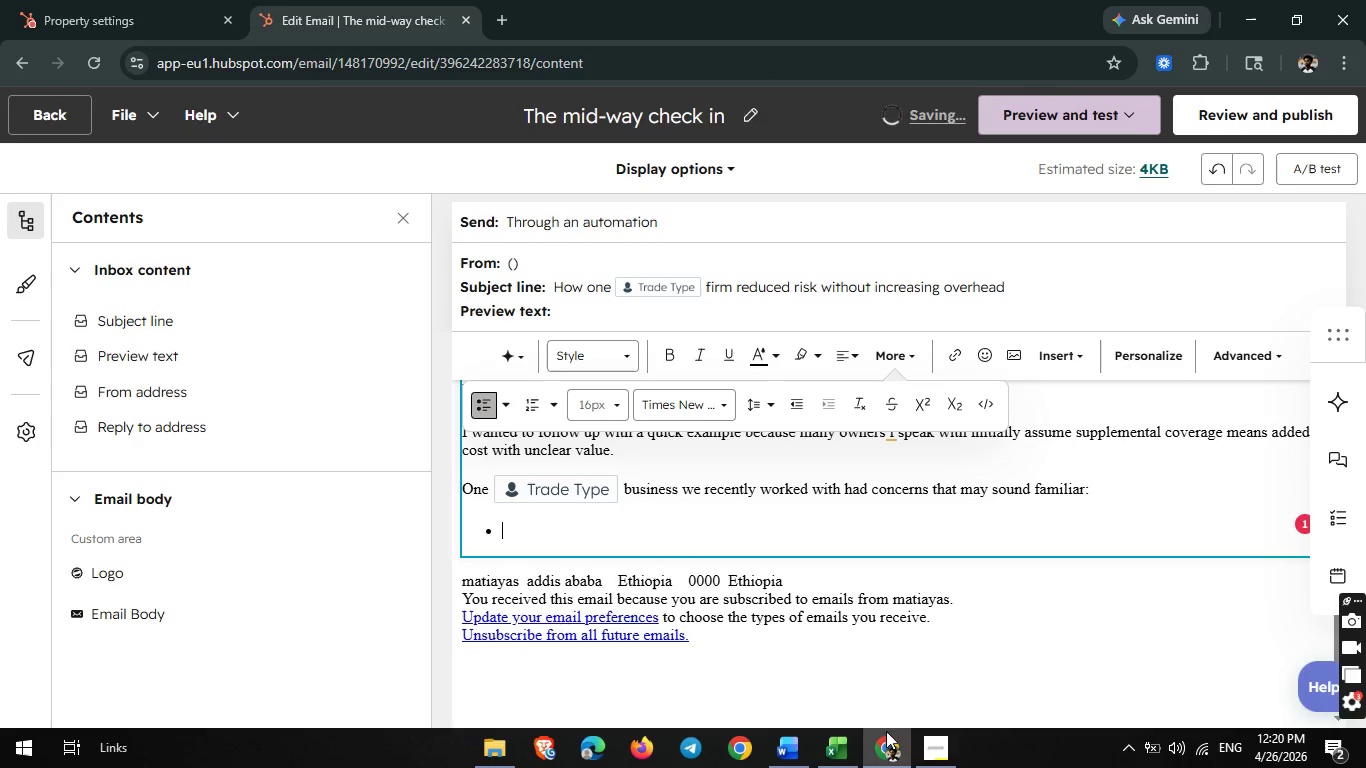 
left_click([943, 736])